 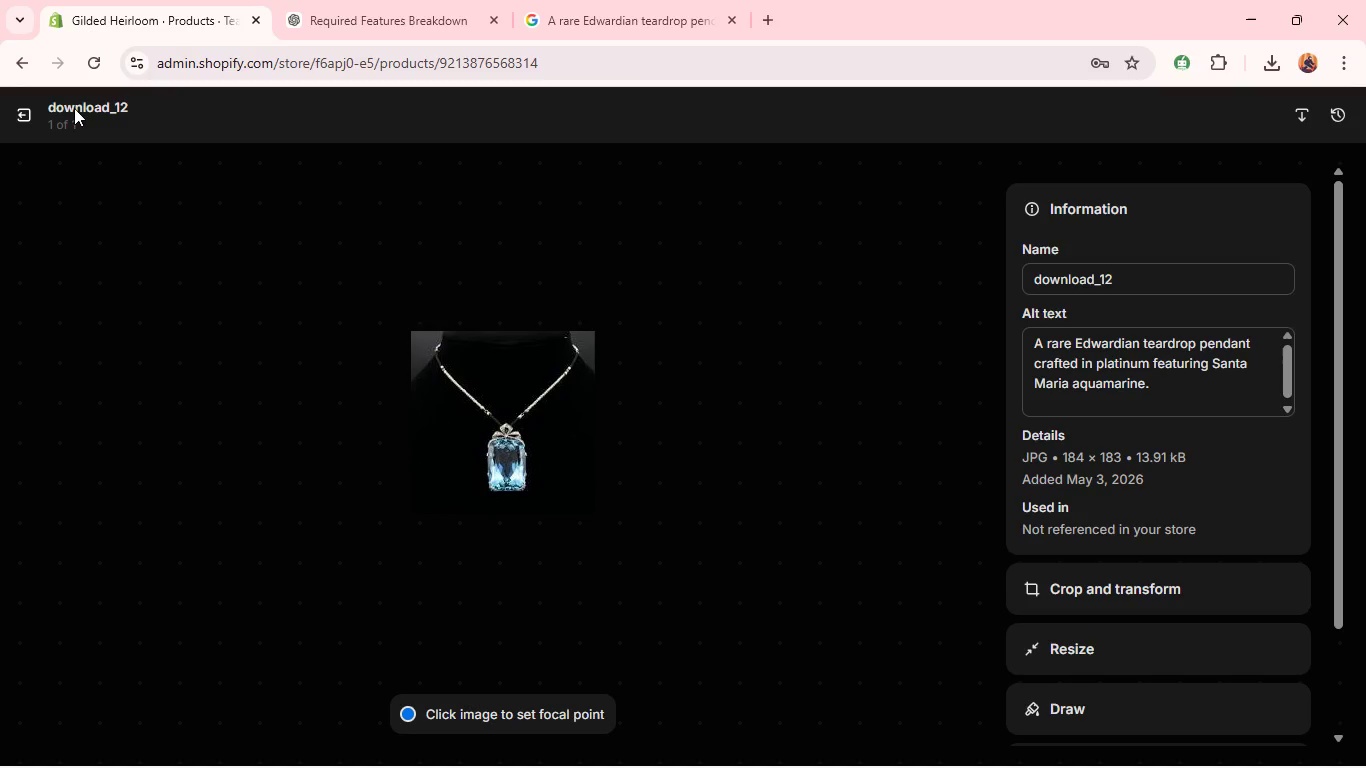 
left_click([40, 116])
 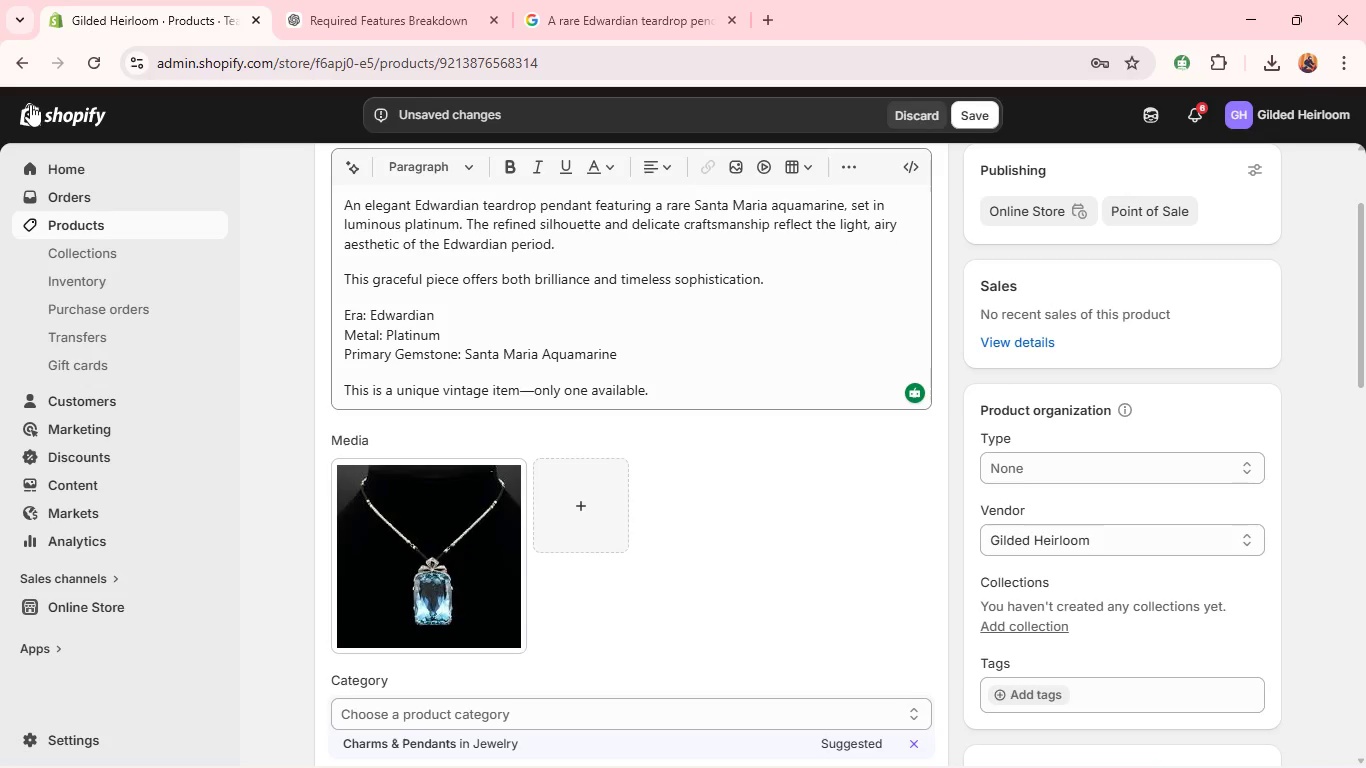 
left_click([30, 104])
 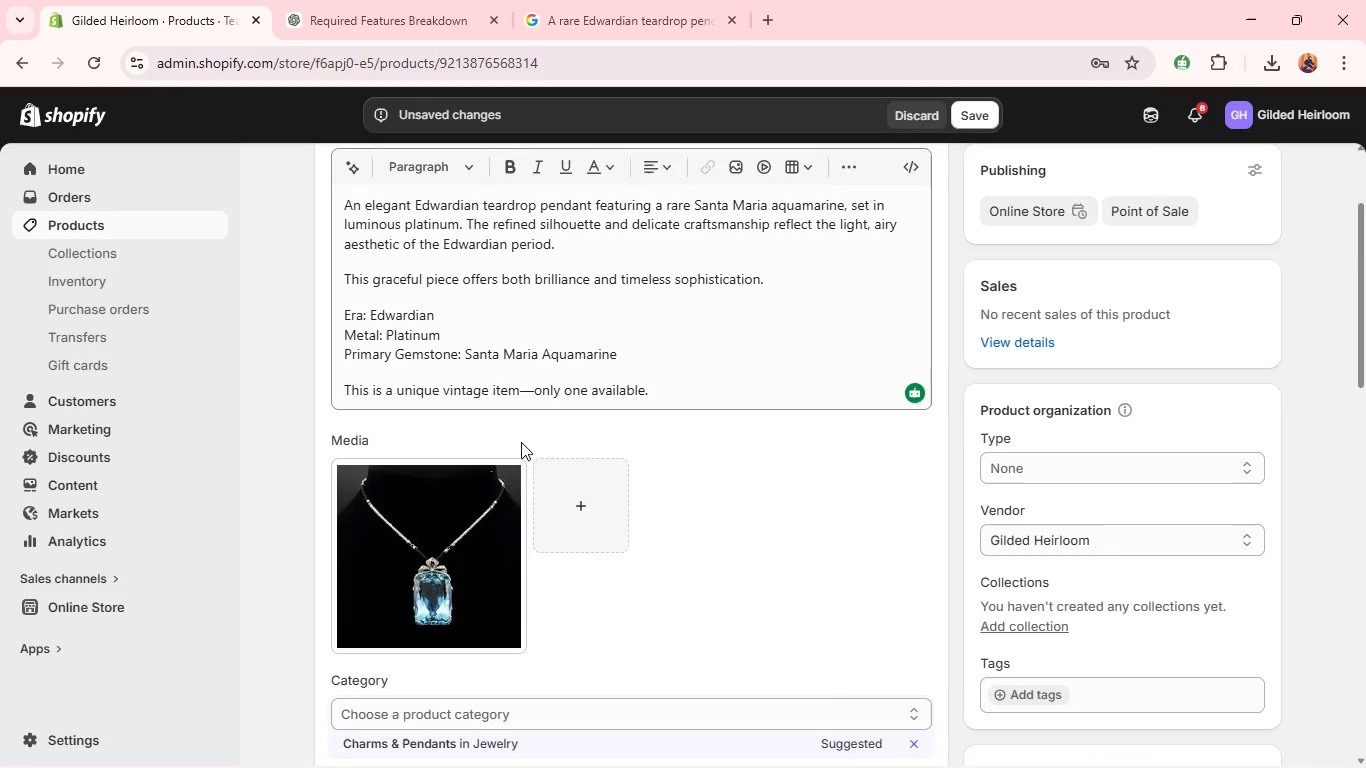 
mouse_move([503, 396])
 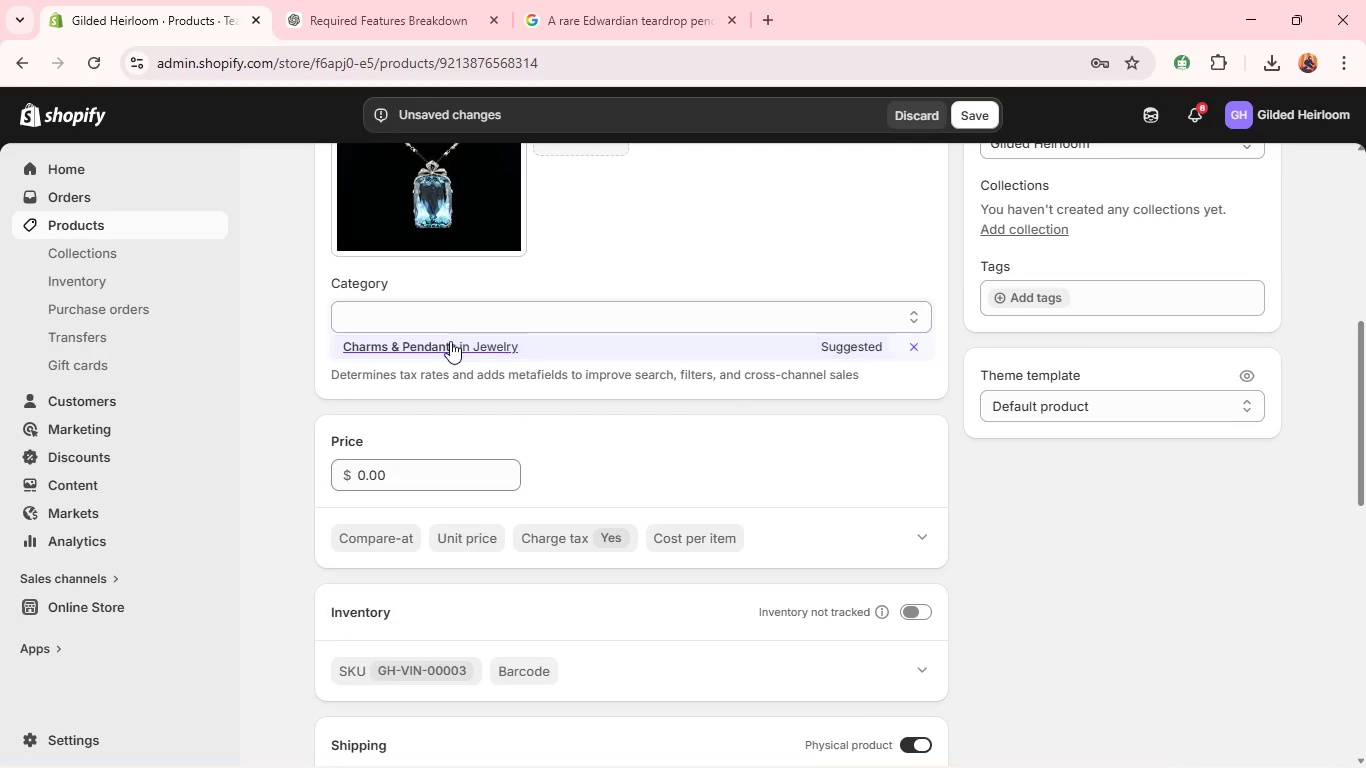 
left_click([450, 341])
 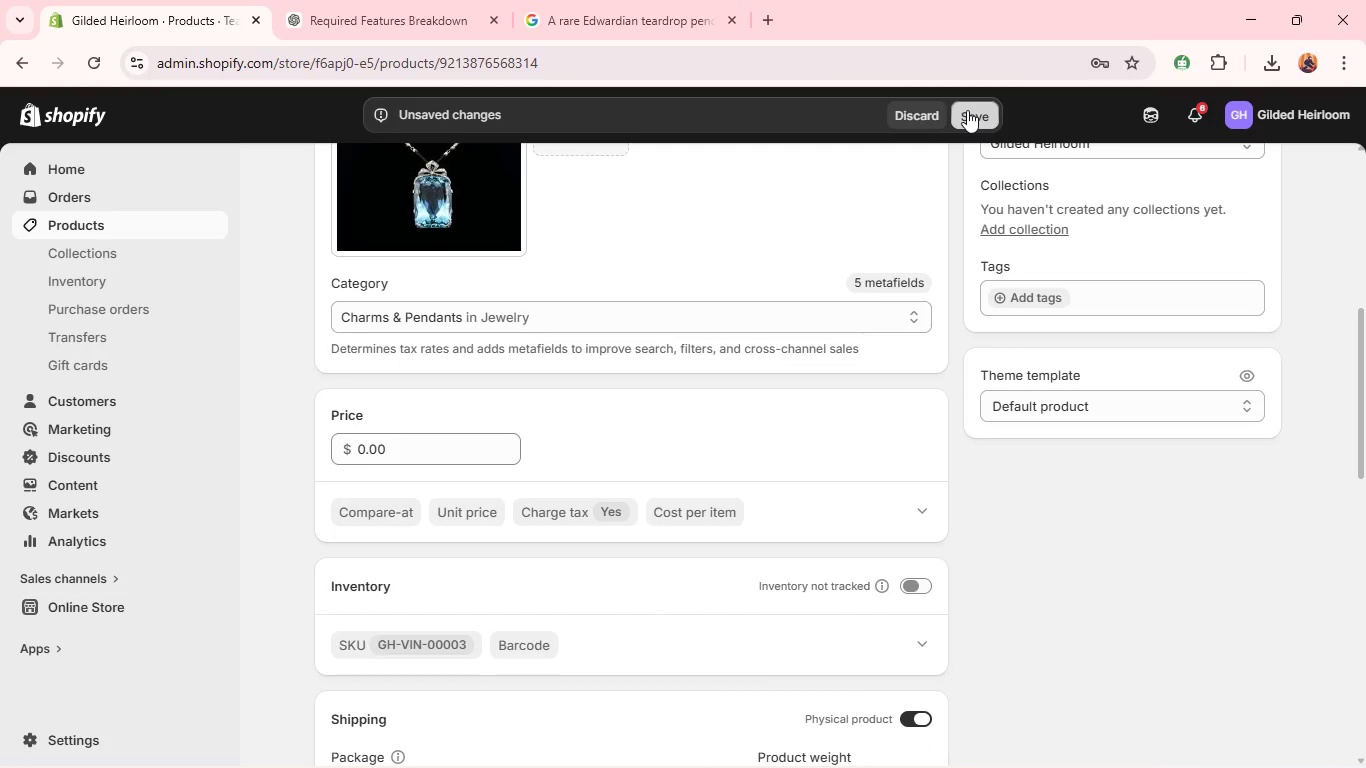 
left_click([967, 110])
 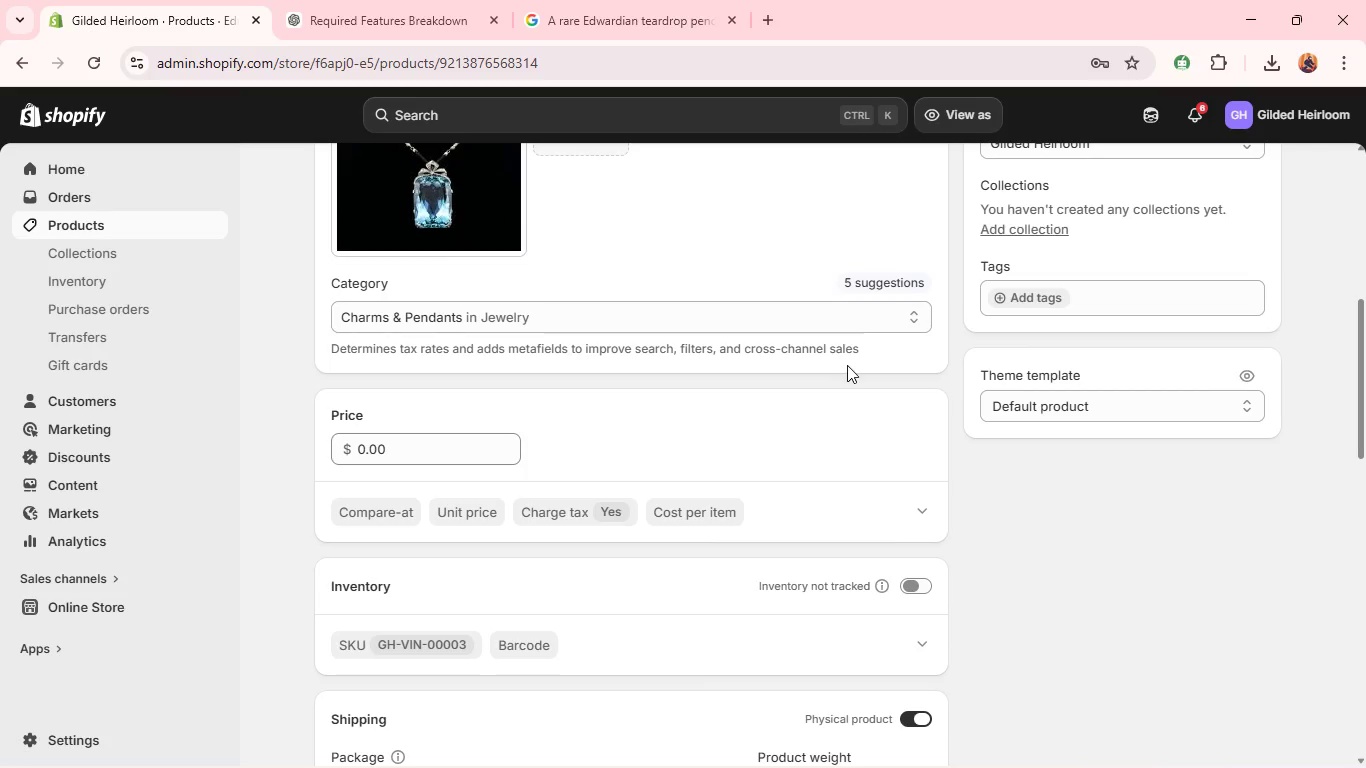 
wait(23.62)
 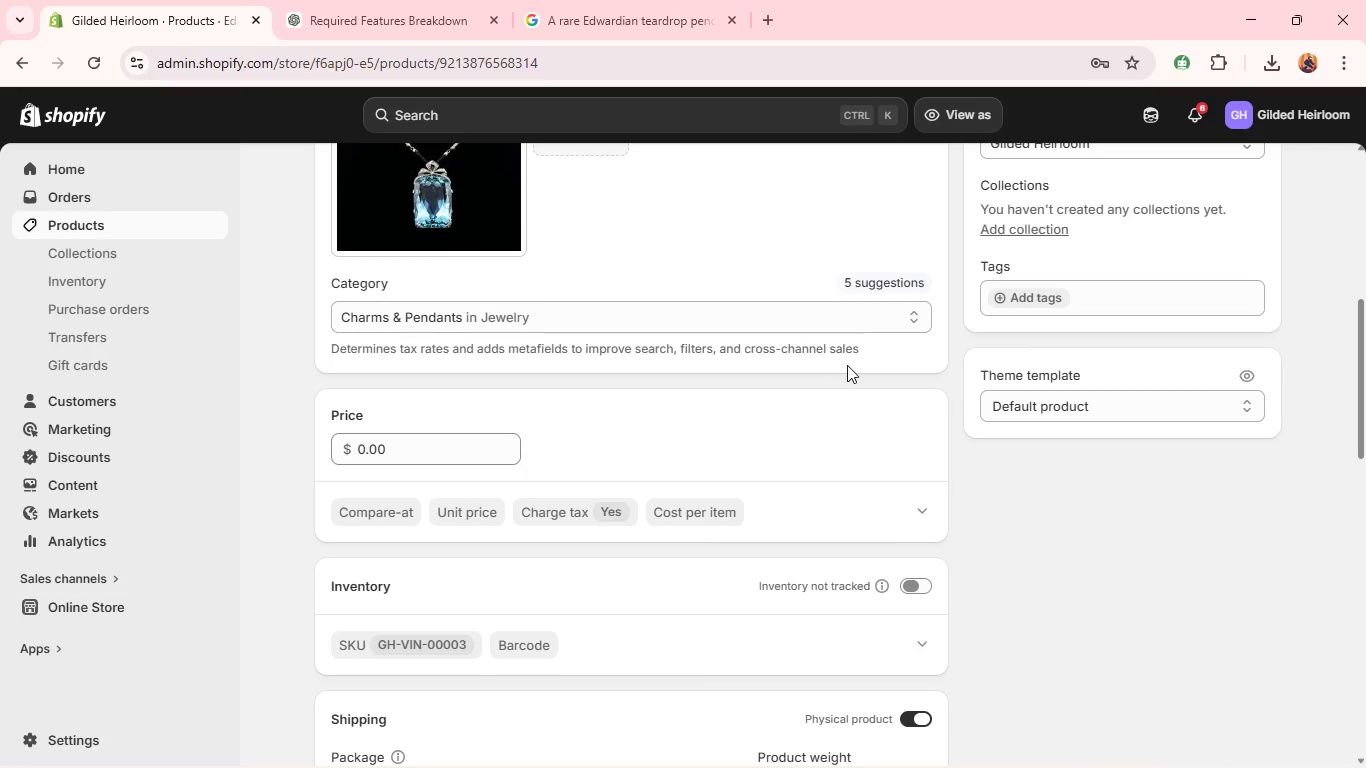 
left_click([925, 475])
 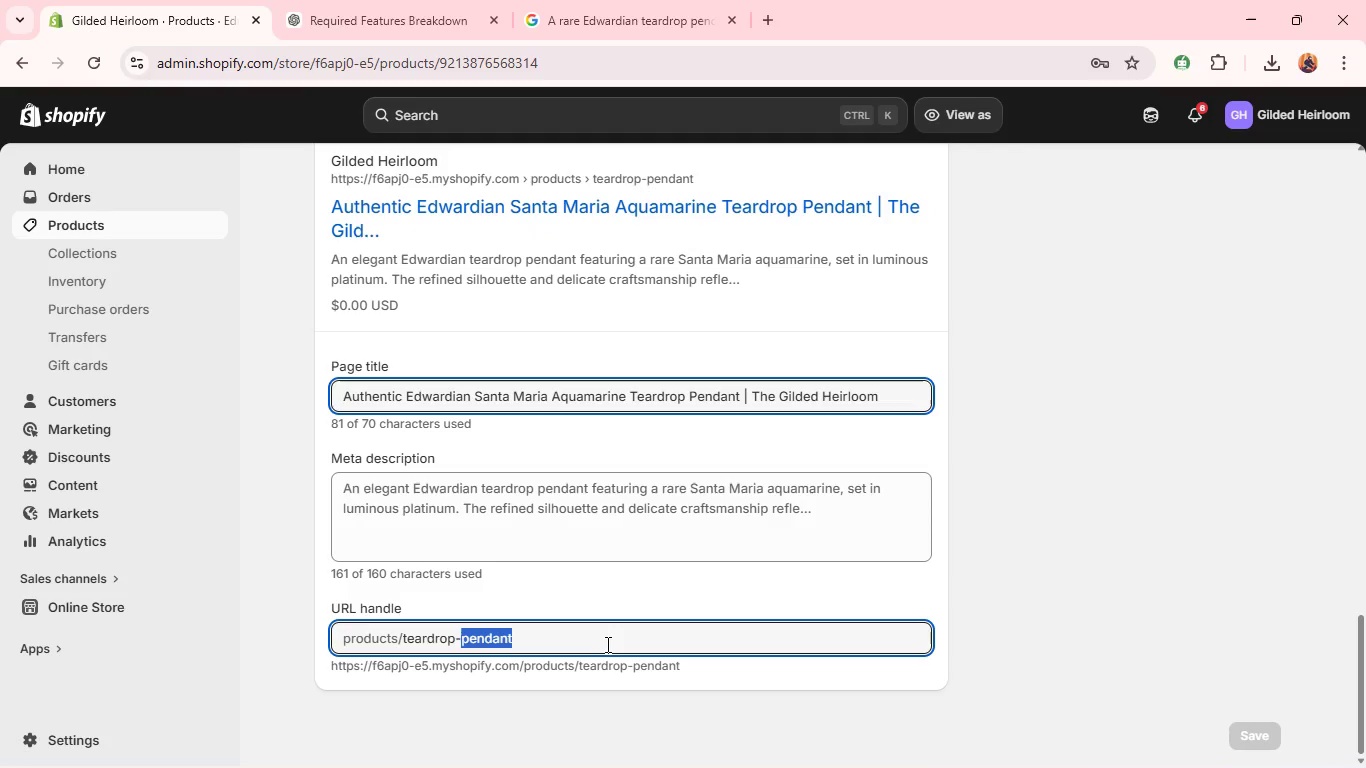 
double_click([606, 644])
 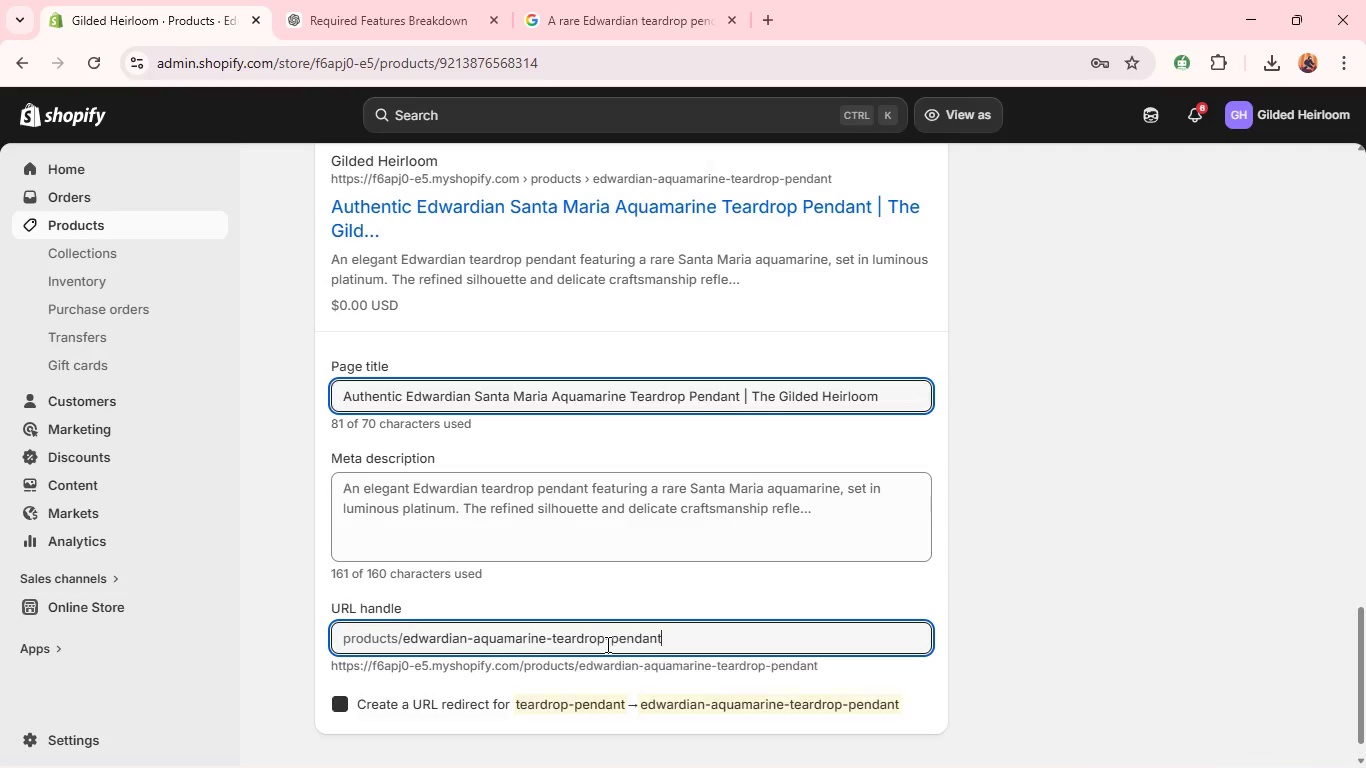 
triple_click([606, 644])
 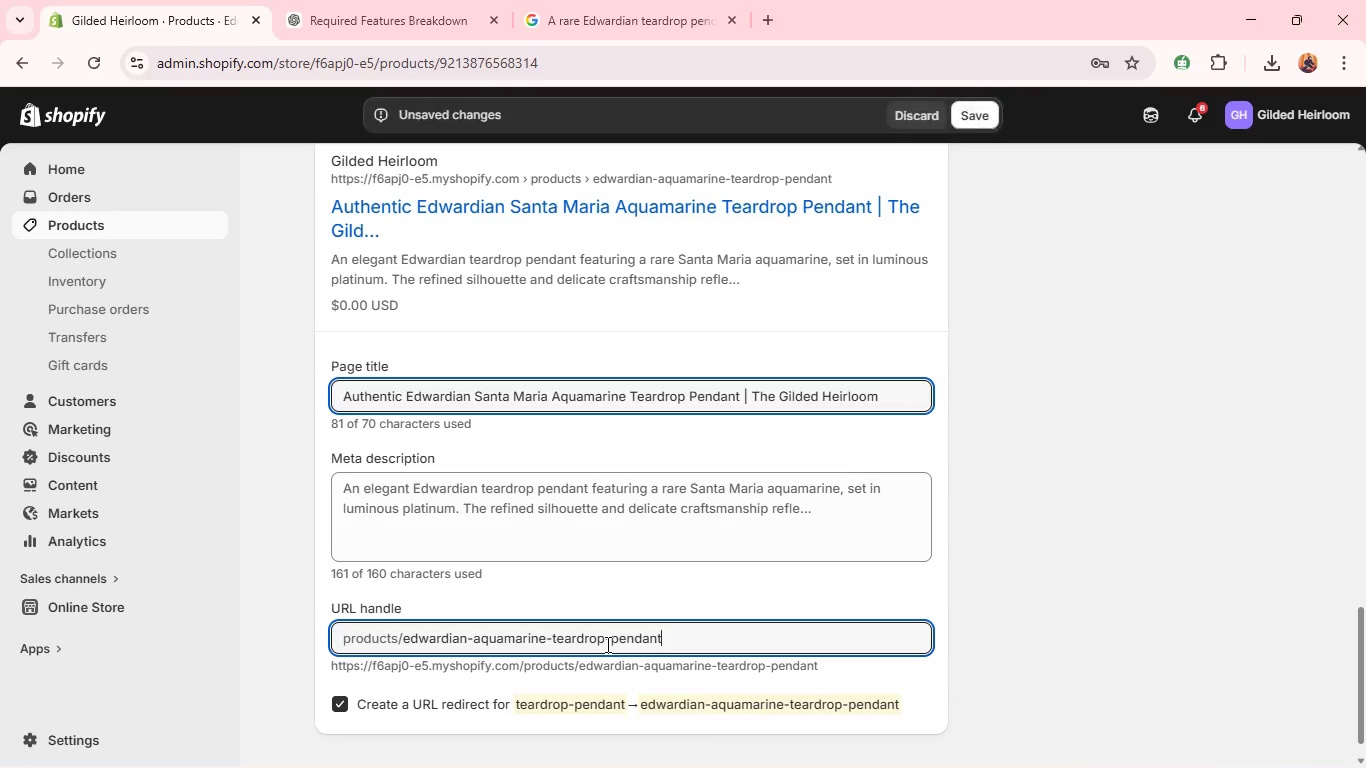 
key(Backspace)
 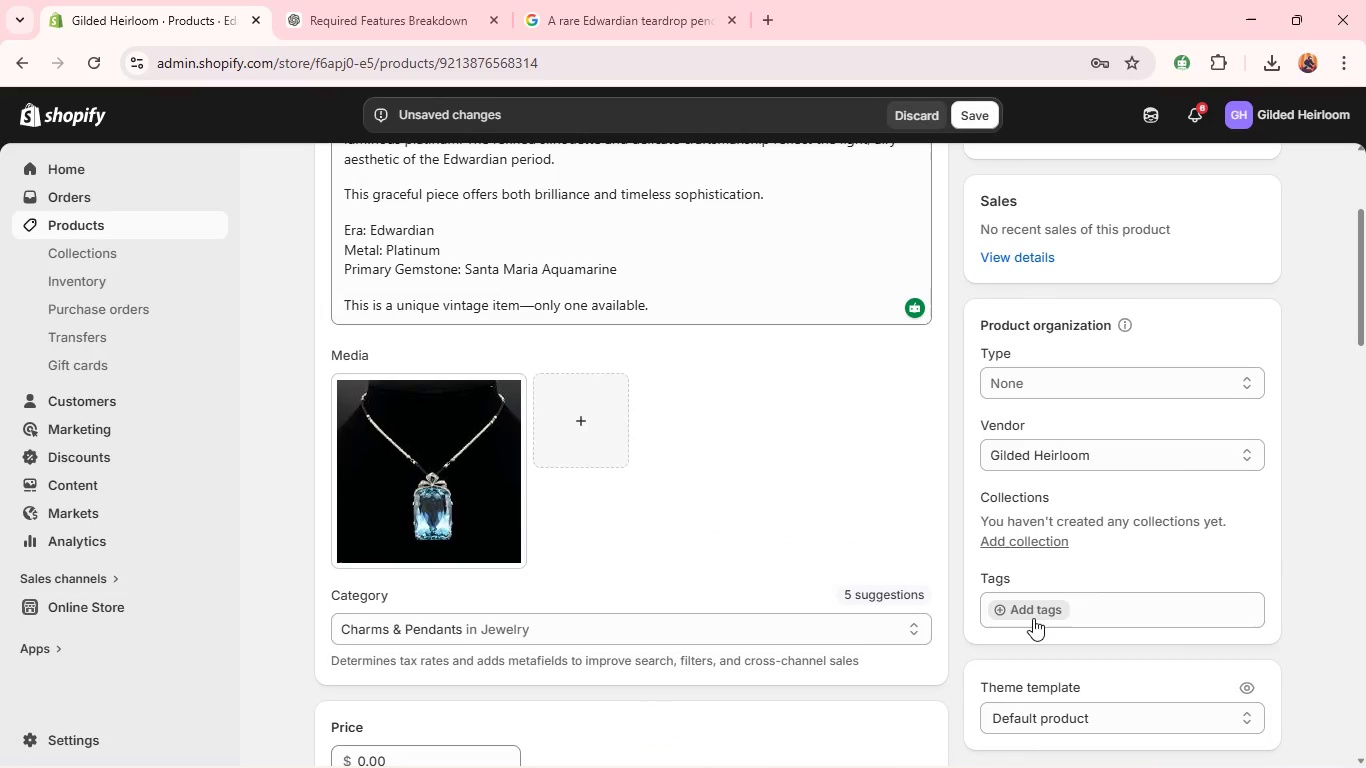 
wait(7.36)
 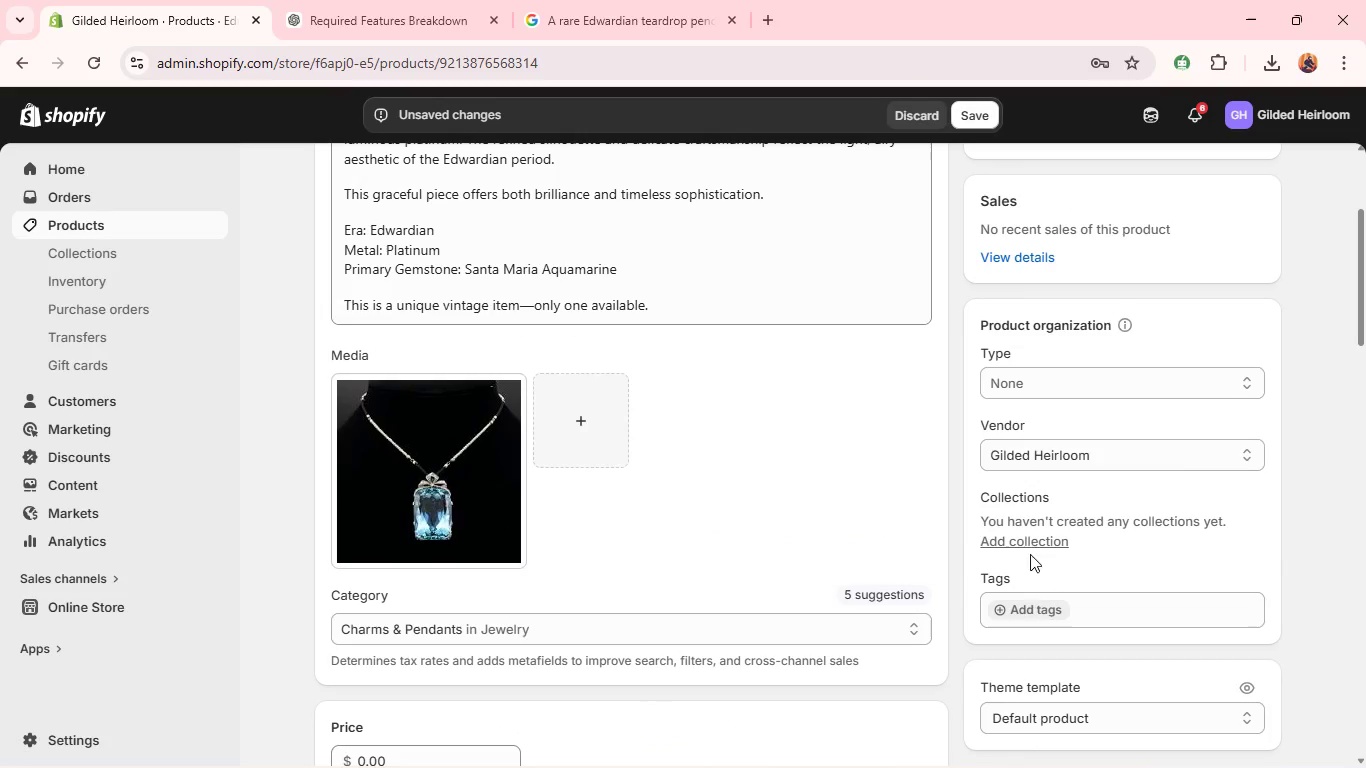 
left_click([1033, 618])
 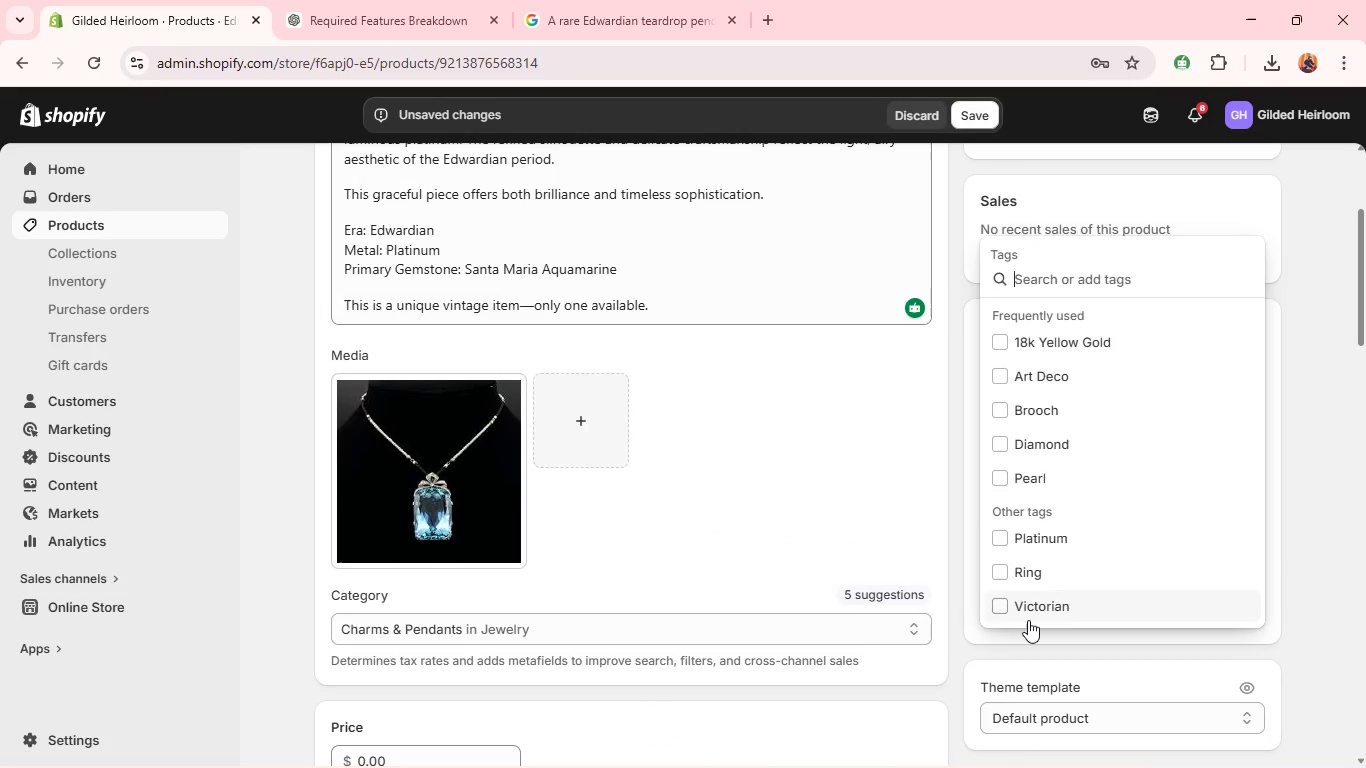 
type(Edwardian)
 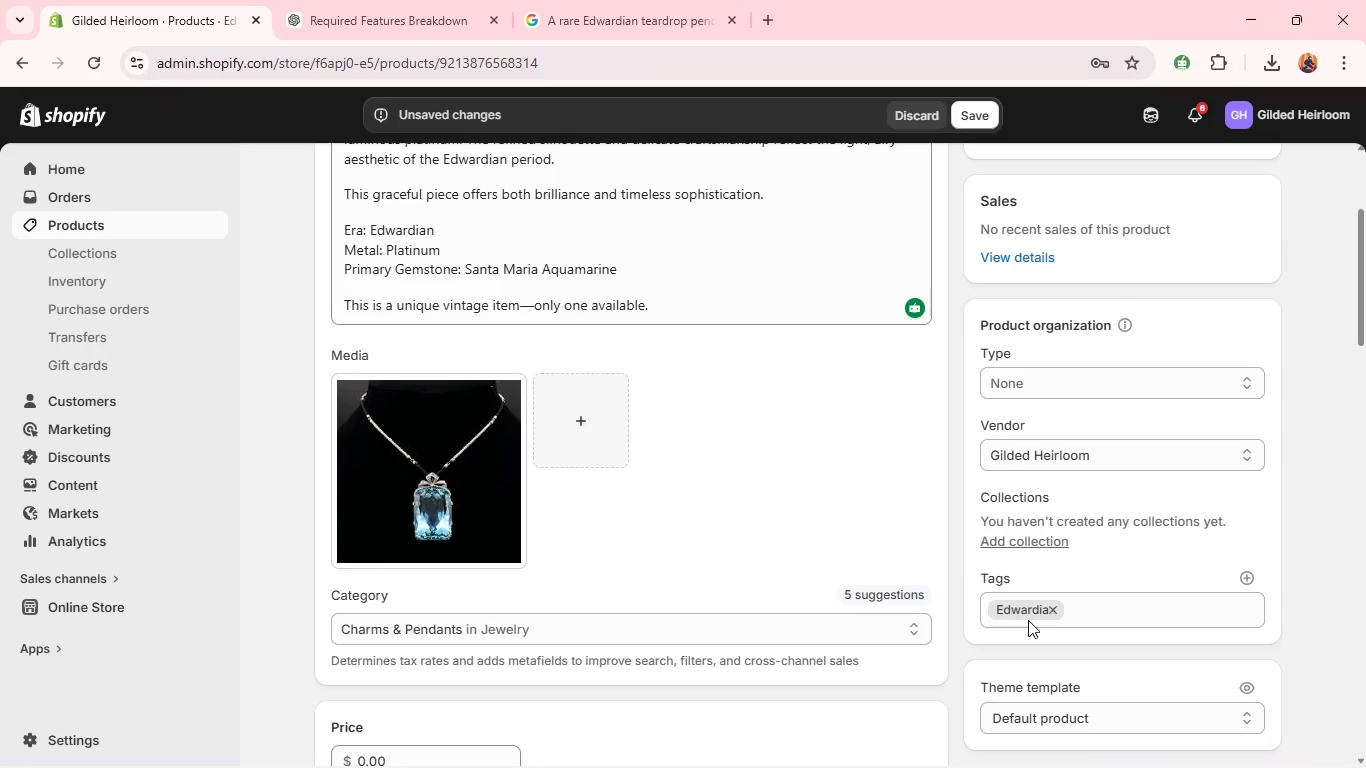 
key(Enter)
 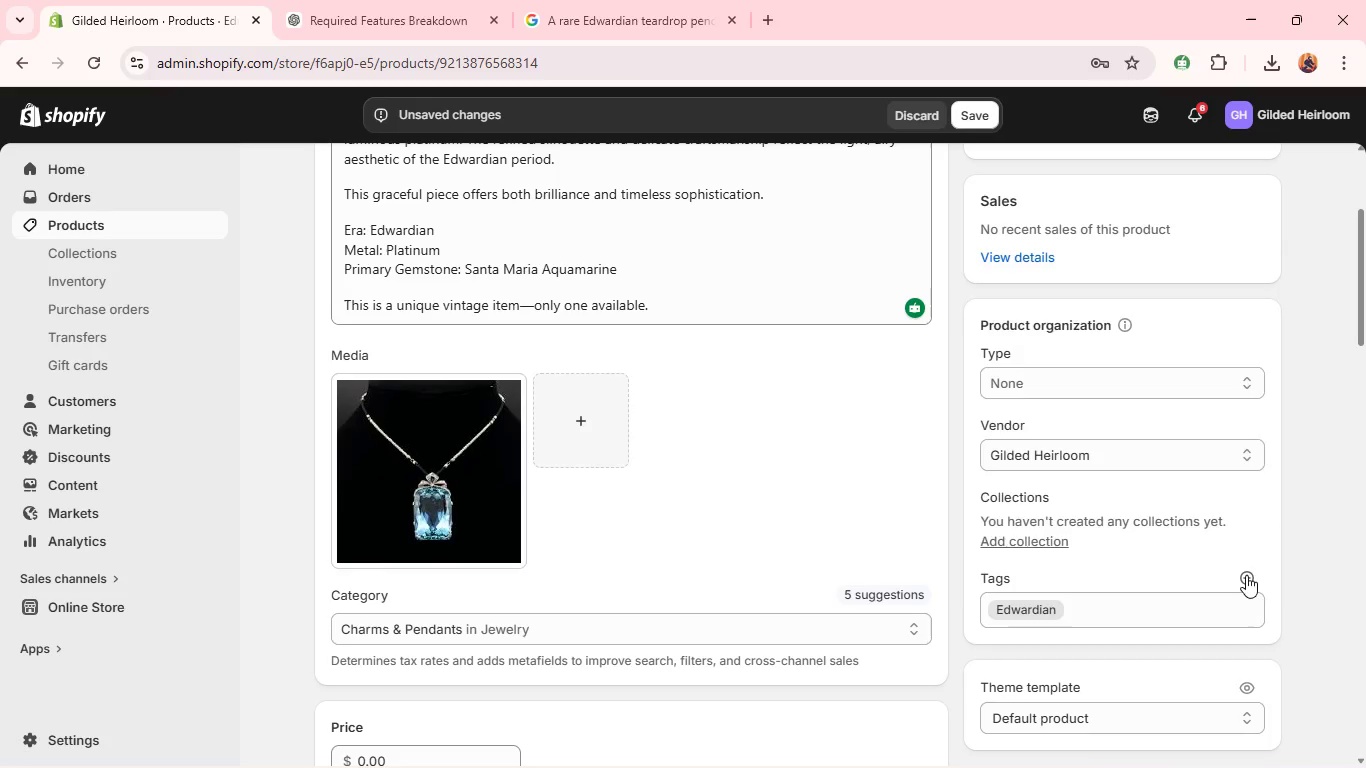 
left_click([1246, 575])
 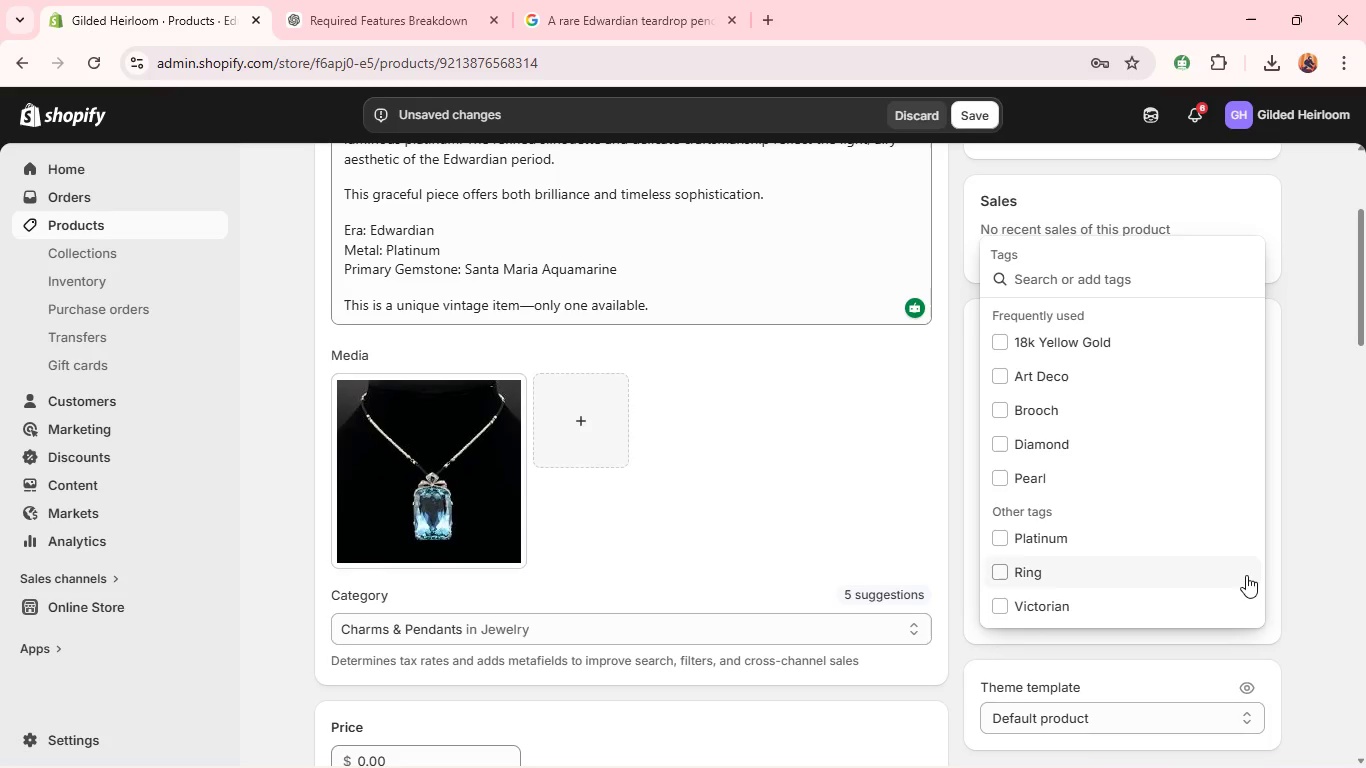 
type(Platinum )
 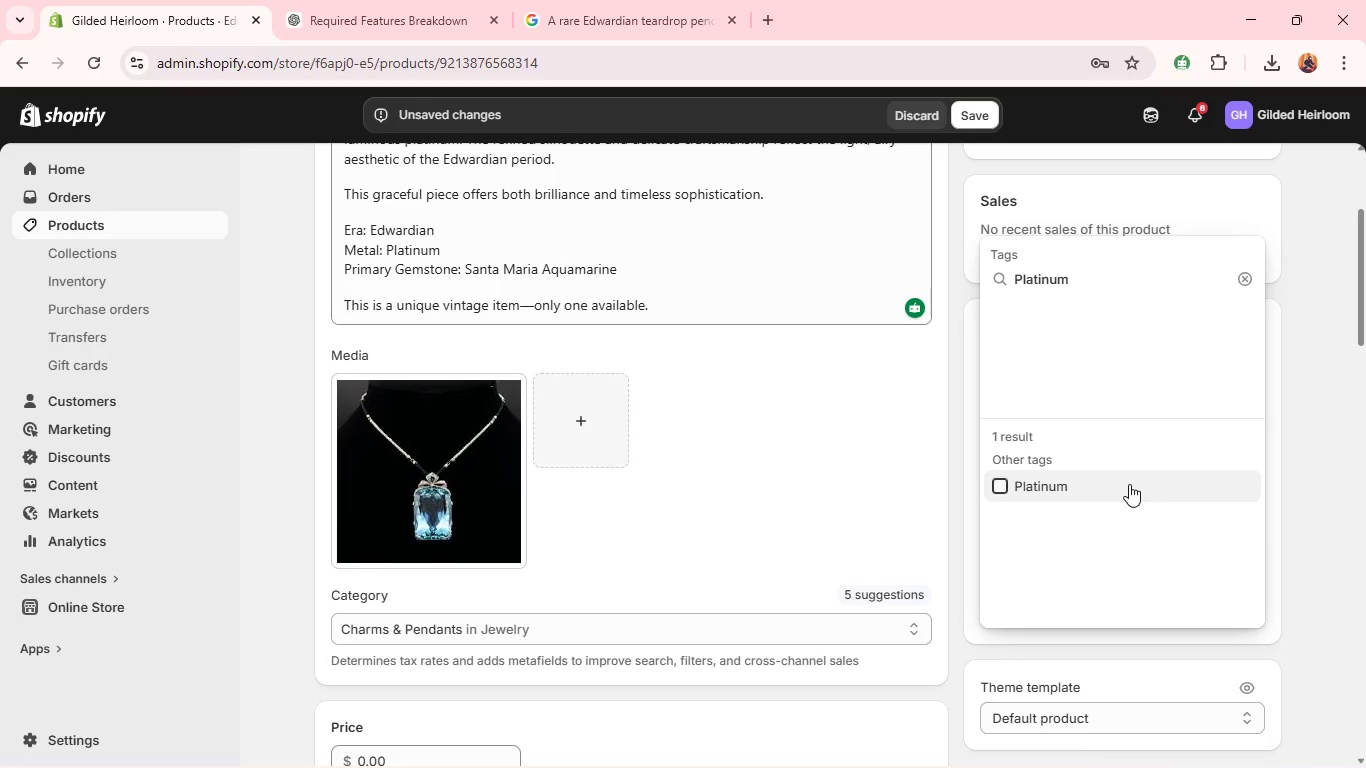 
left_click([1129, 484])
 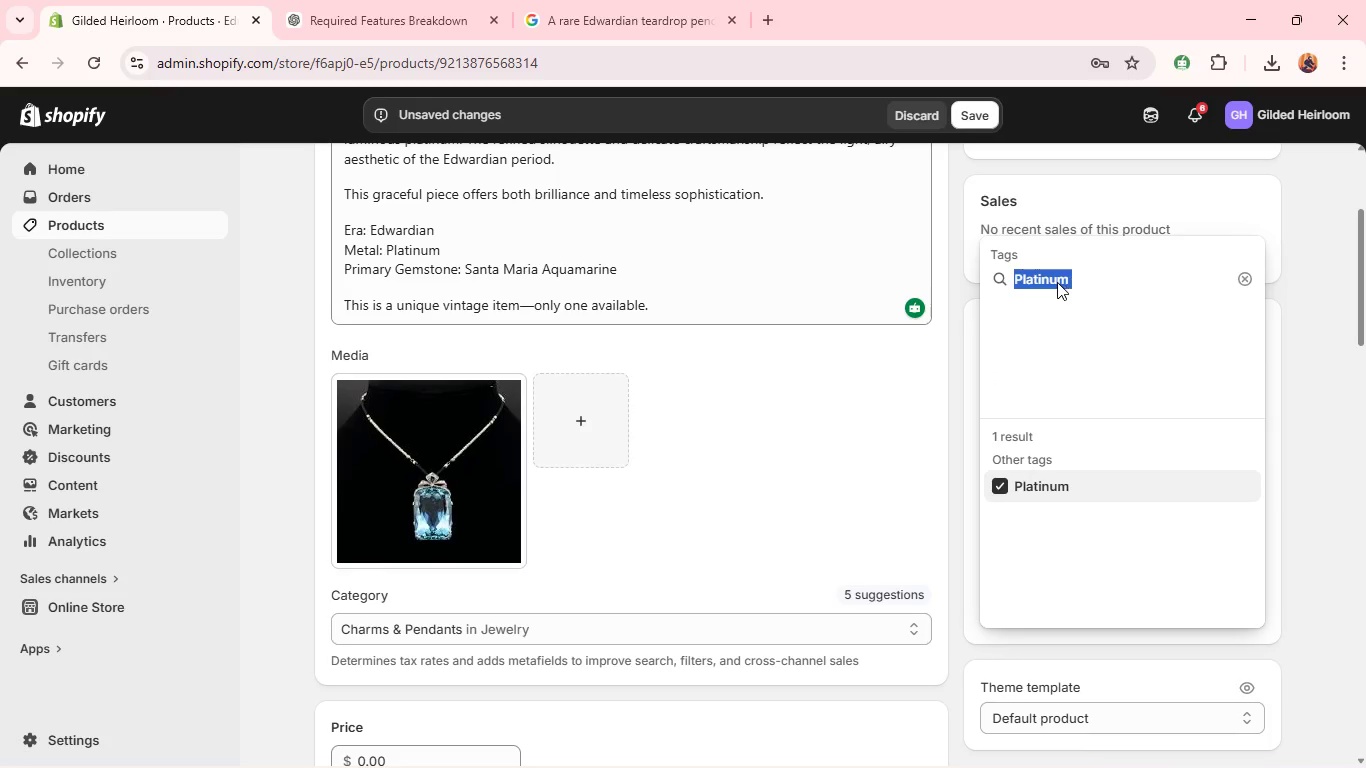 
double_click([1057, 282])
 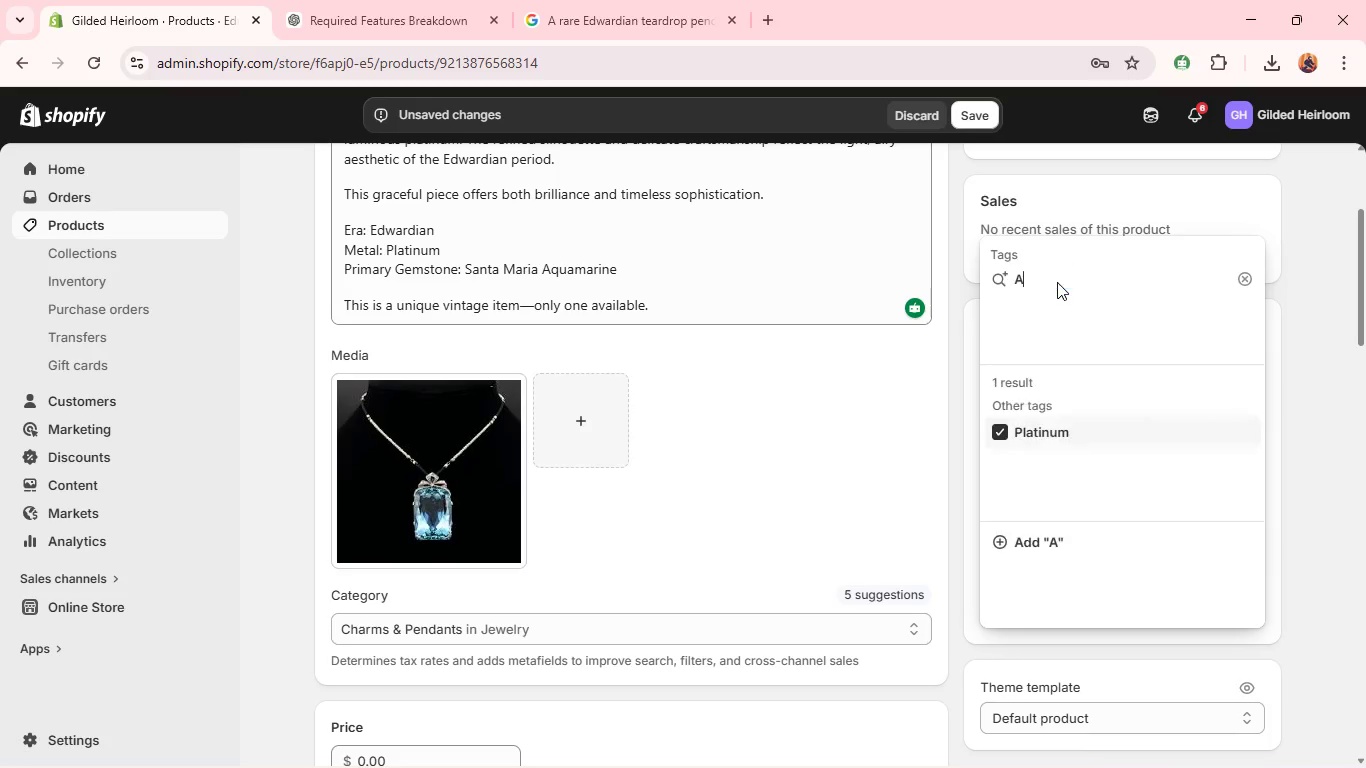 
triple_click([1057, 282])
 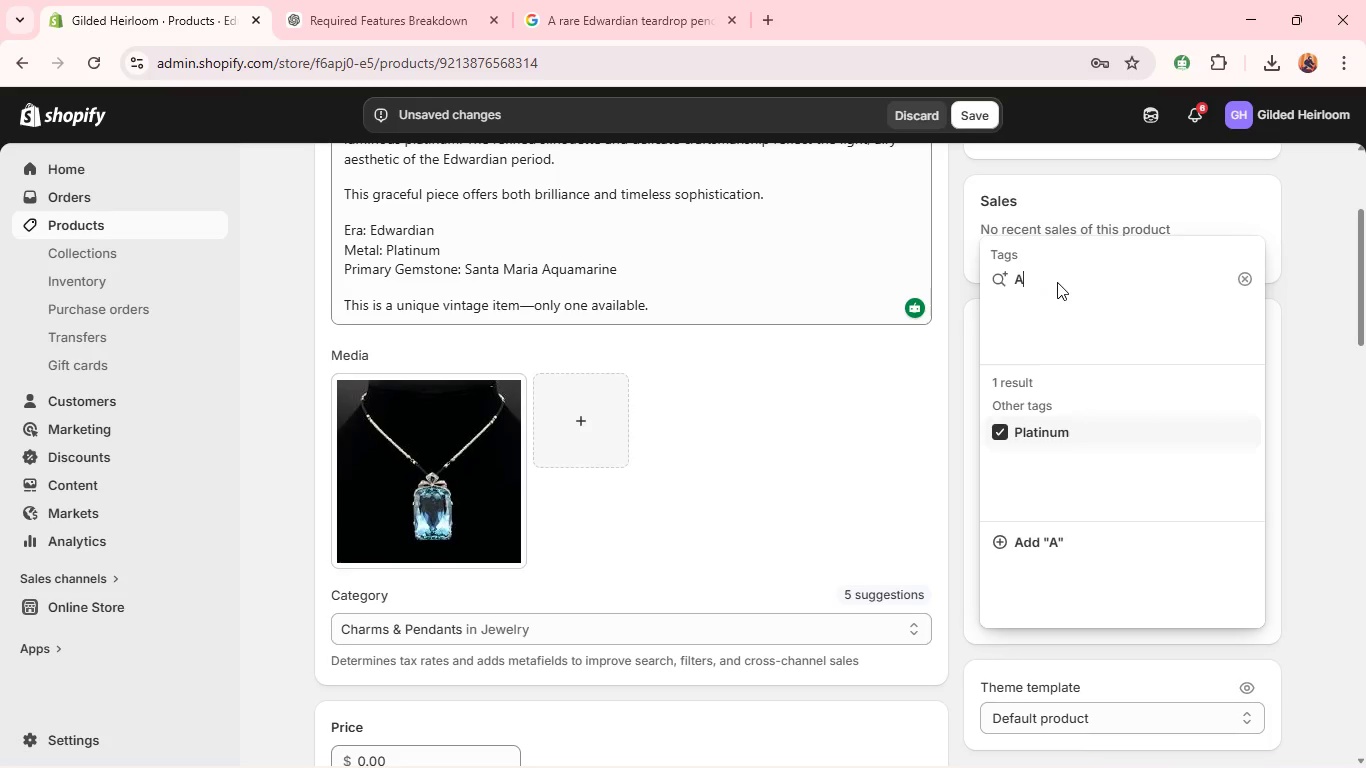 
type(Aquamarian)
 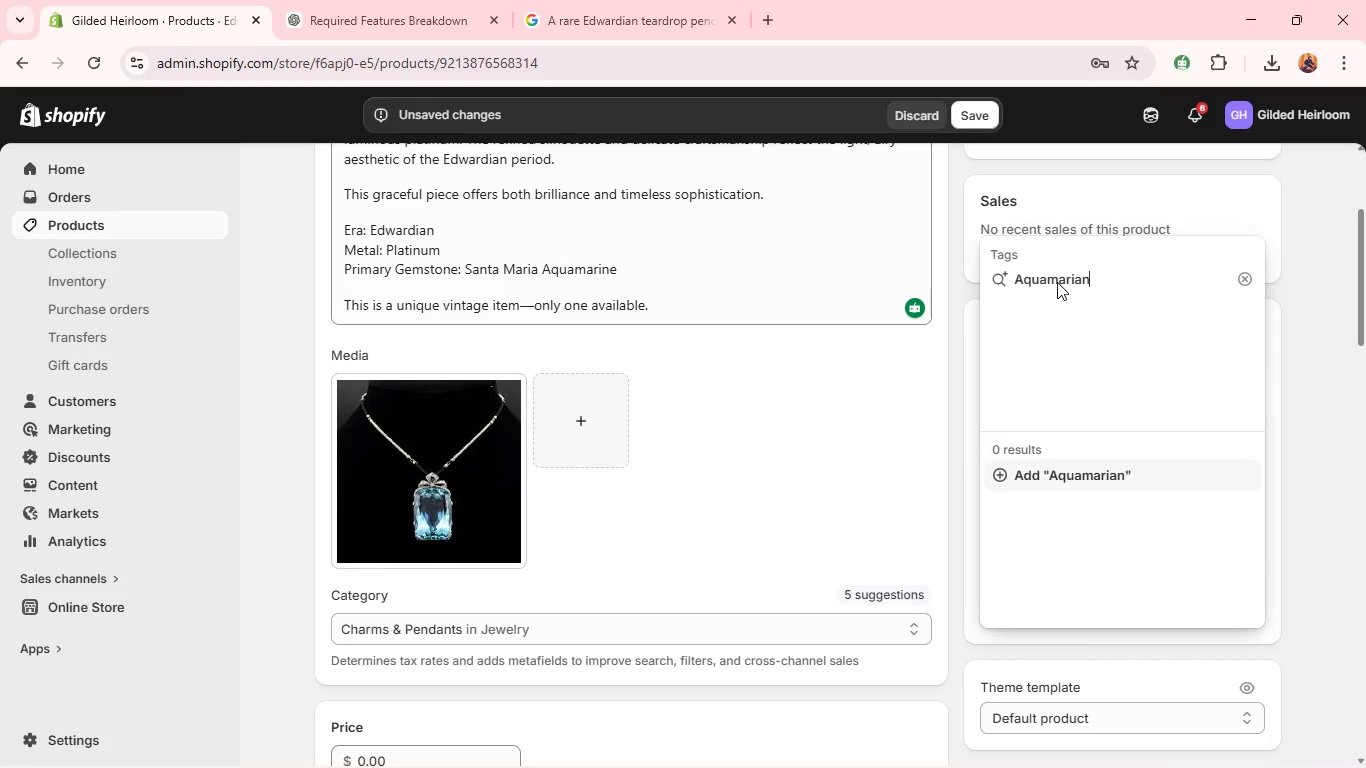 
key(Enter)
 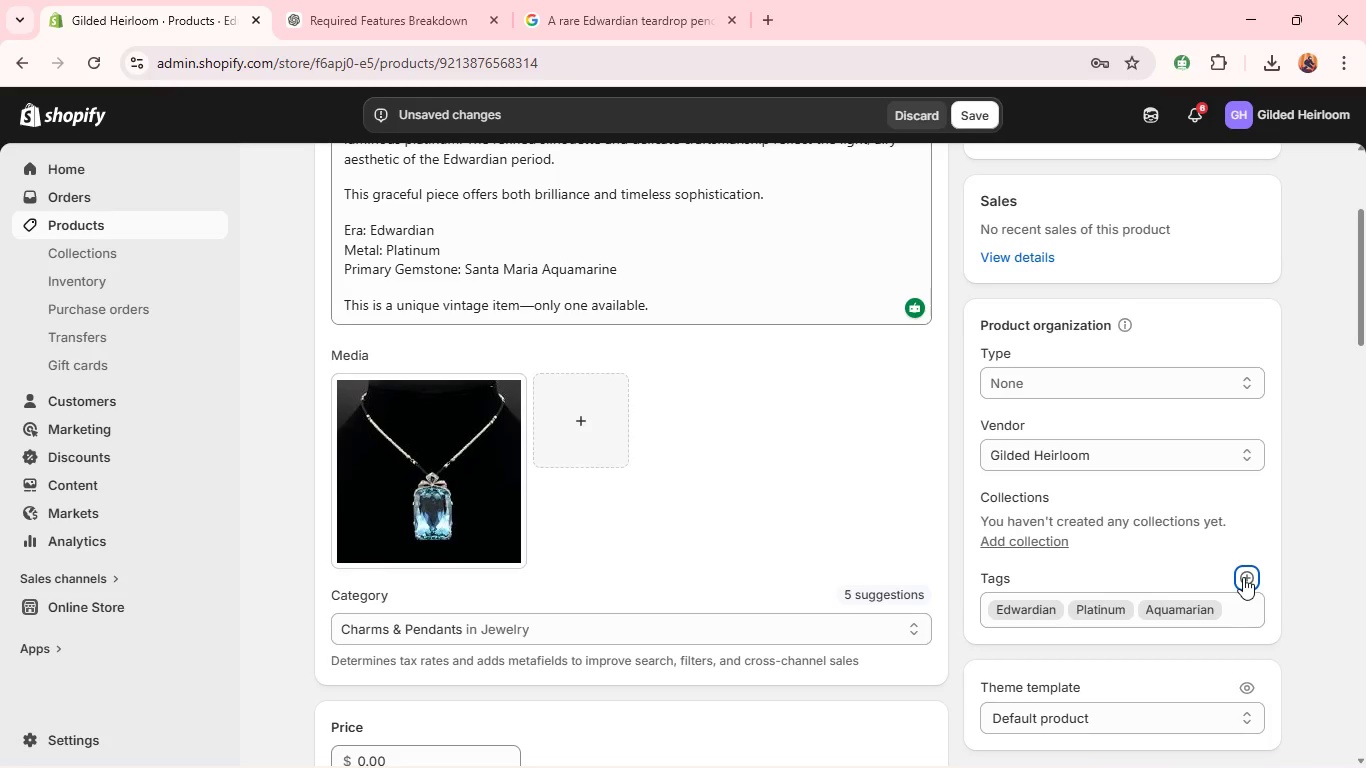 
left_click([1243, 577])
 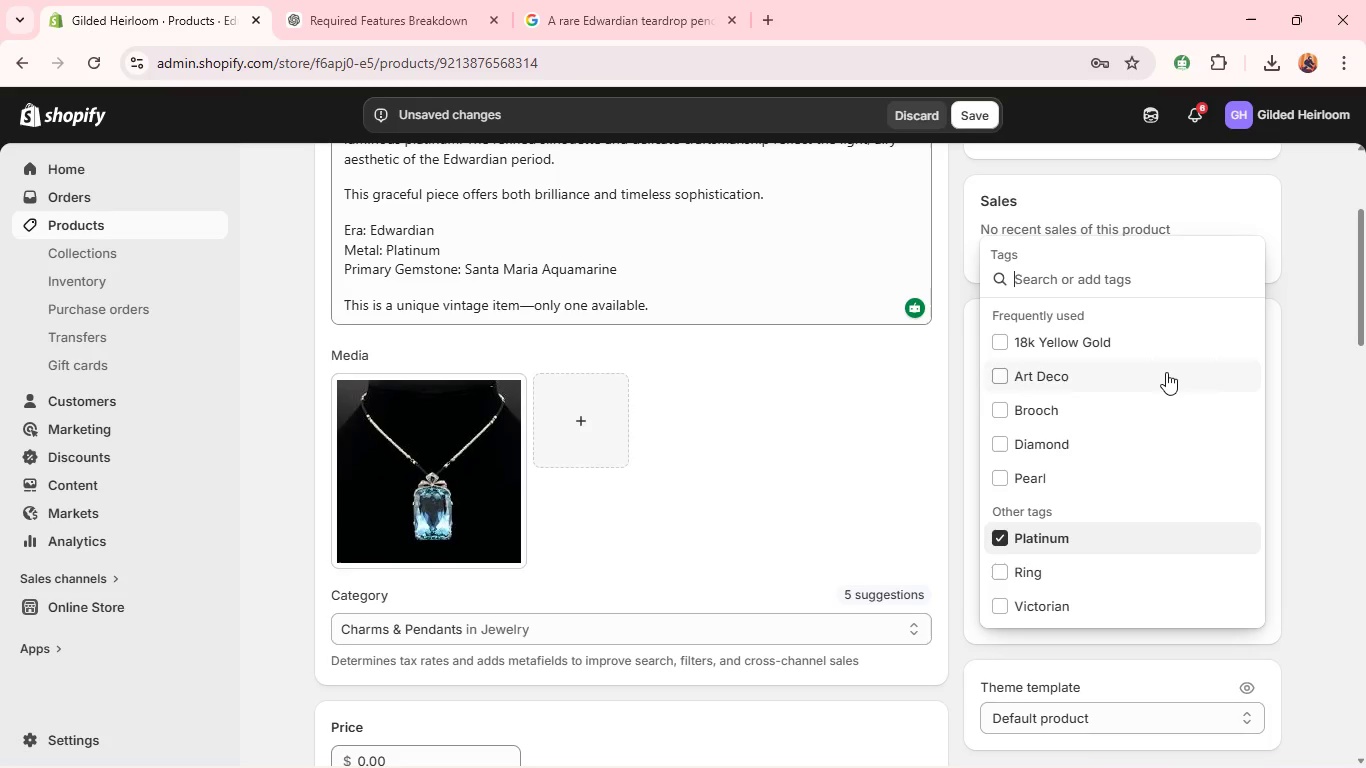 
type(Pendant)
 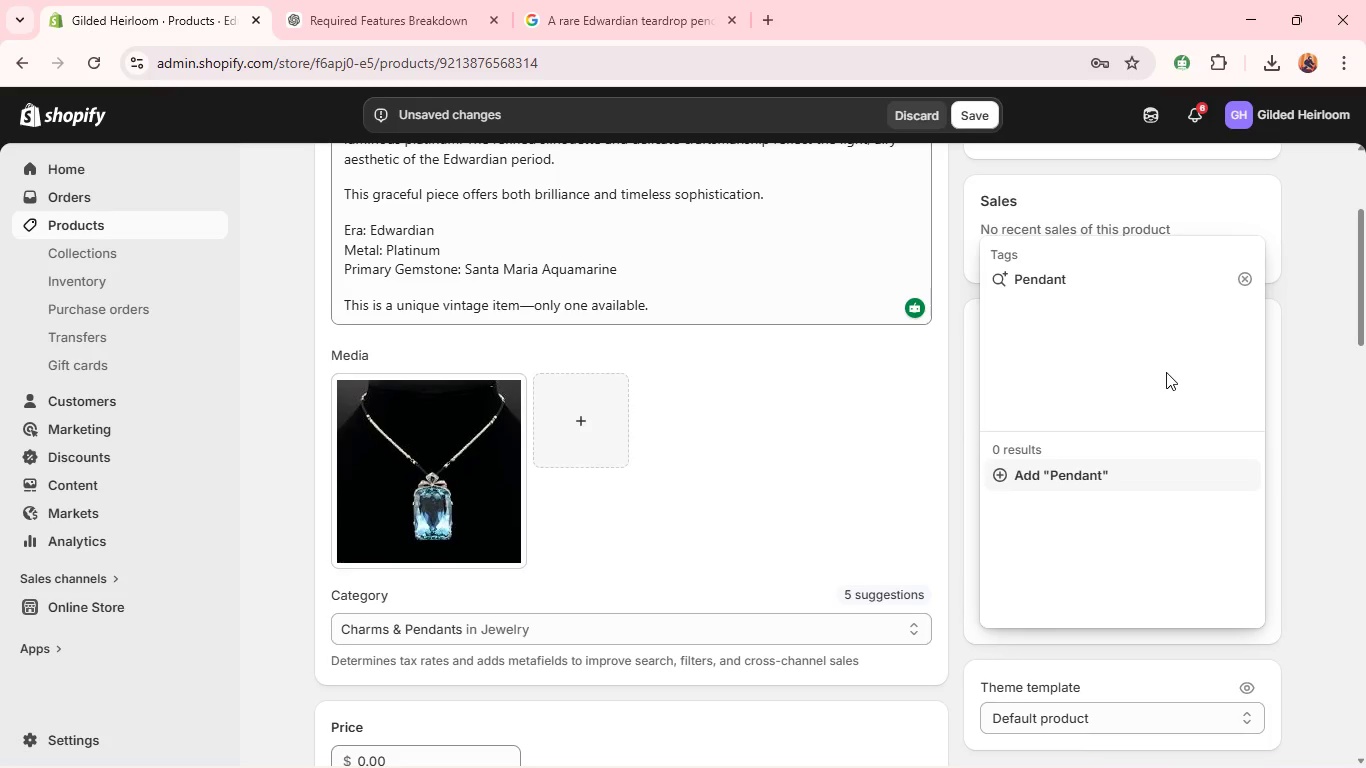 
key(Enter)
 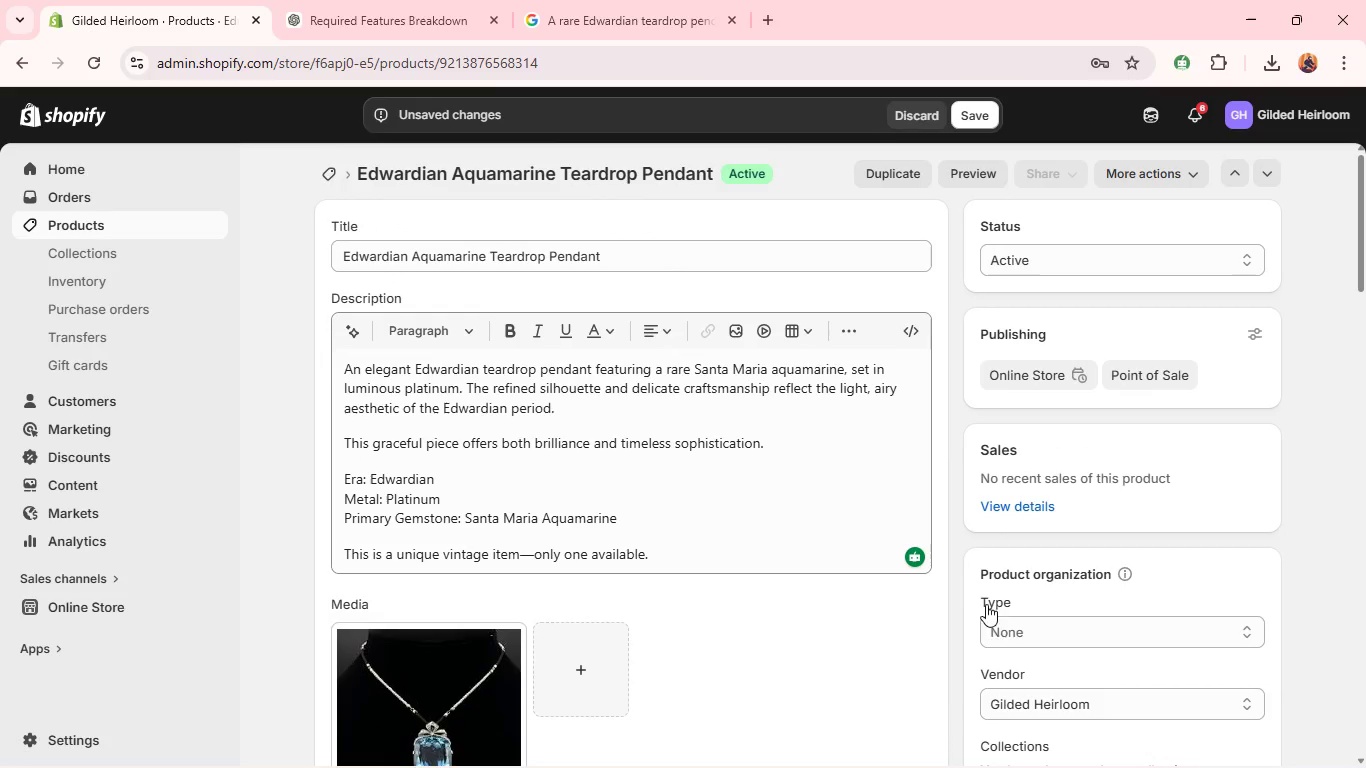 
left_click([1001, 623])
 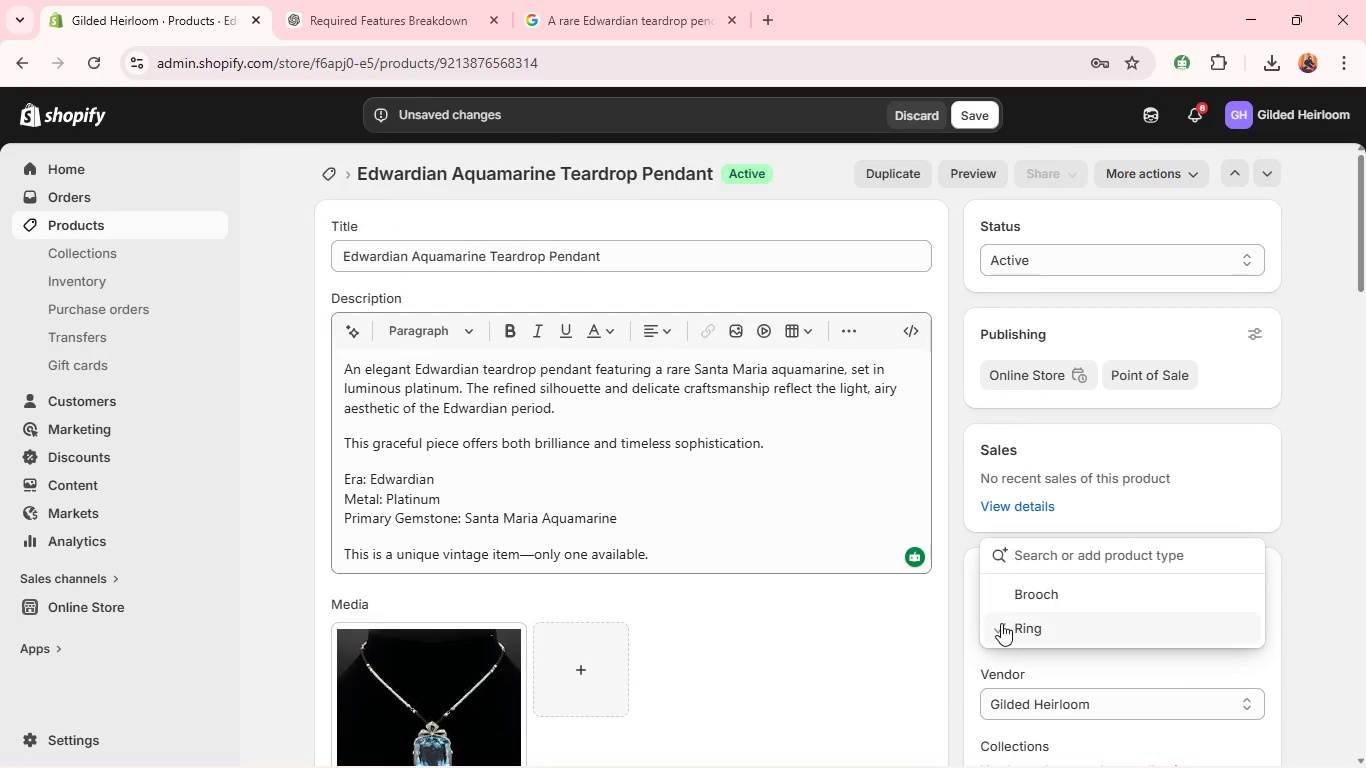 
type([F3]WS)
 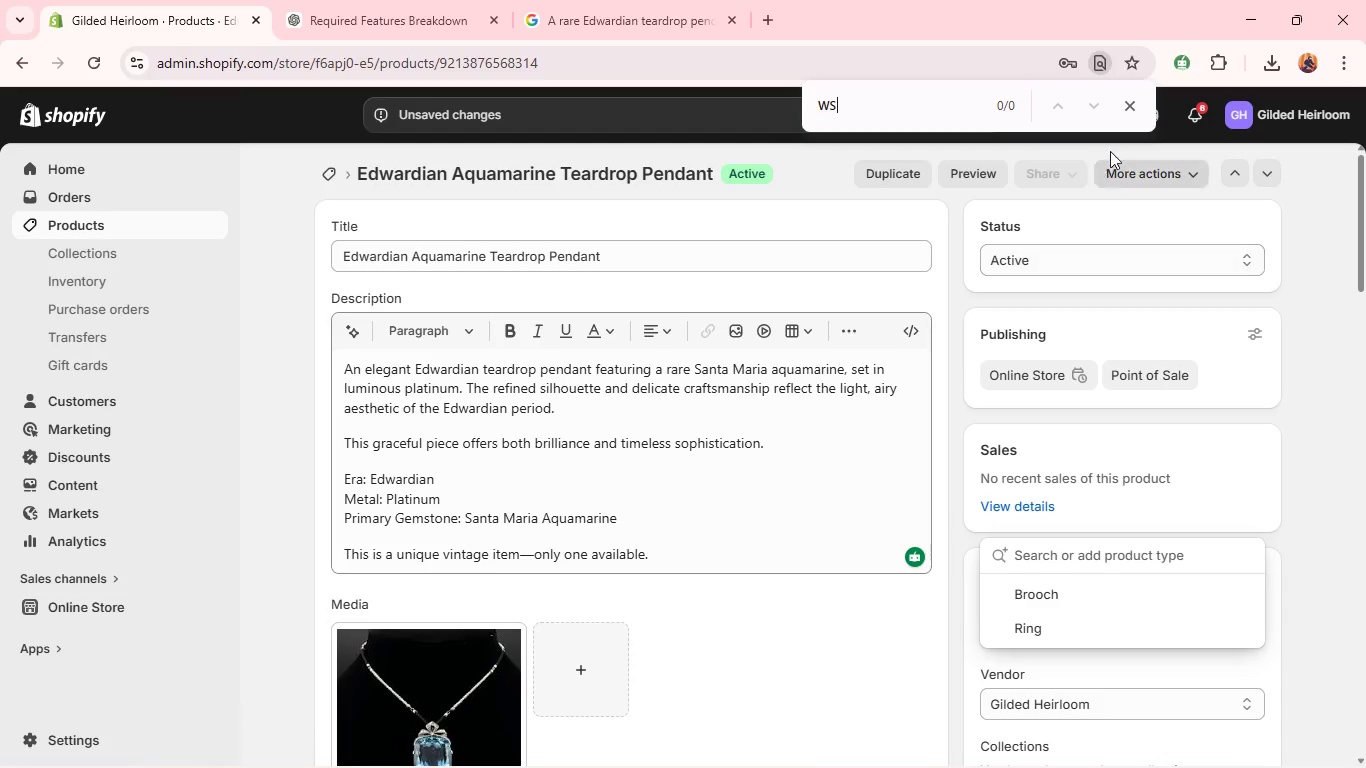 
wait(5.94)
 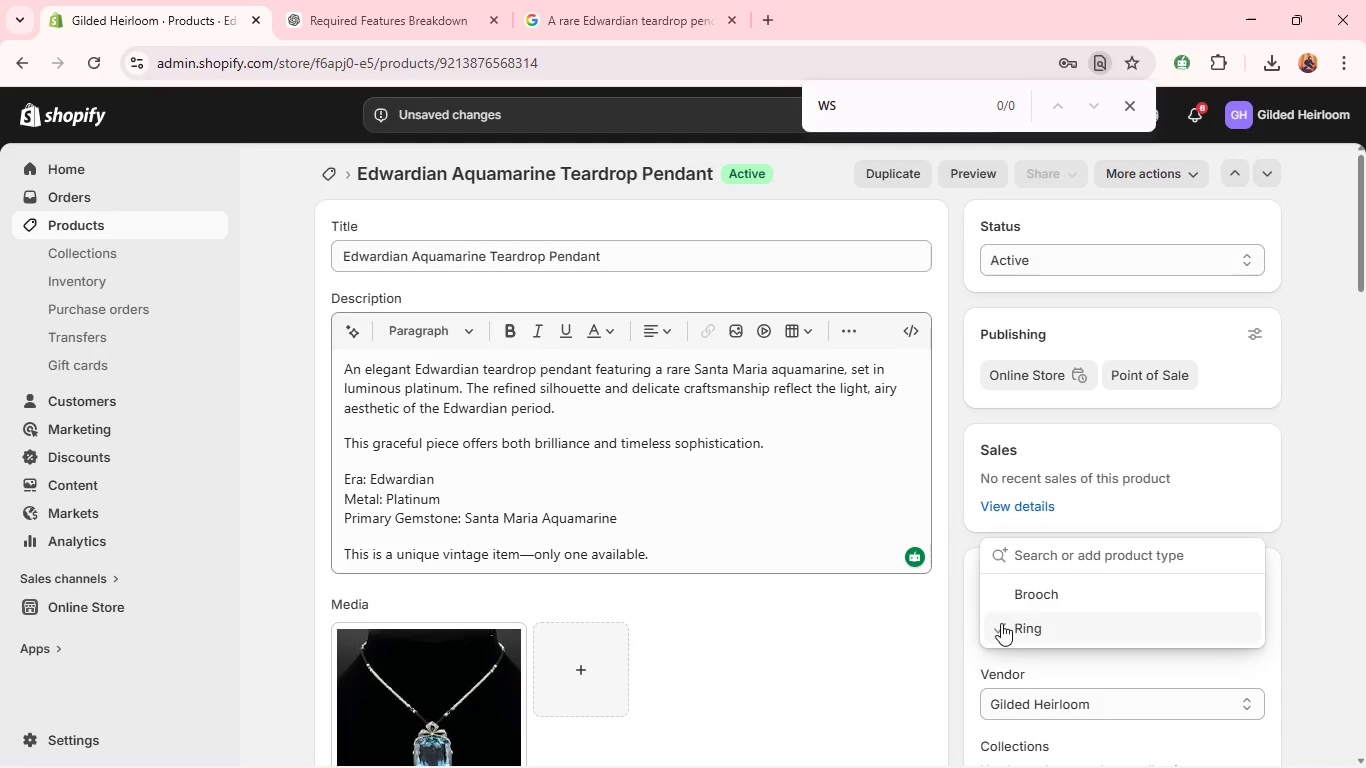 
left_click([1128, 104])
 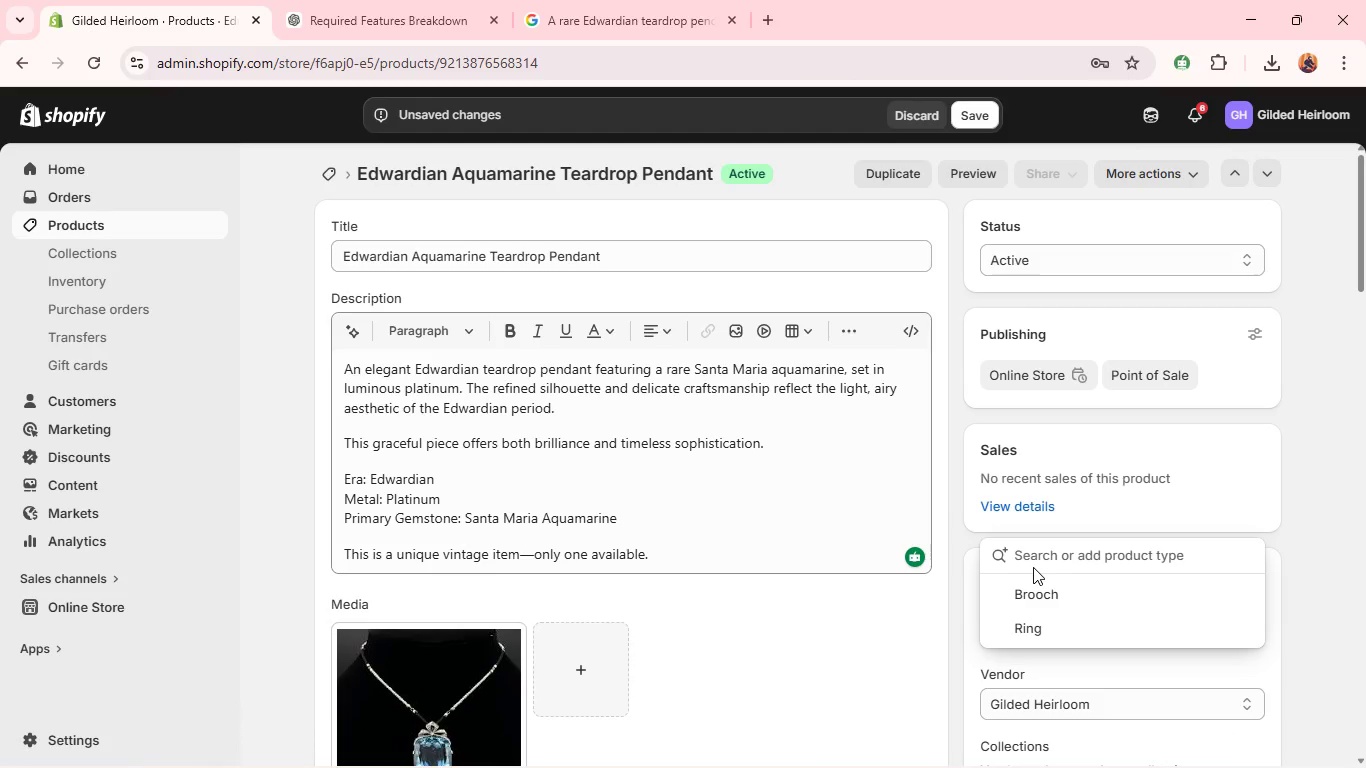 
type(Penc)
key(Backspace)
type(dant)
 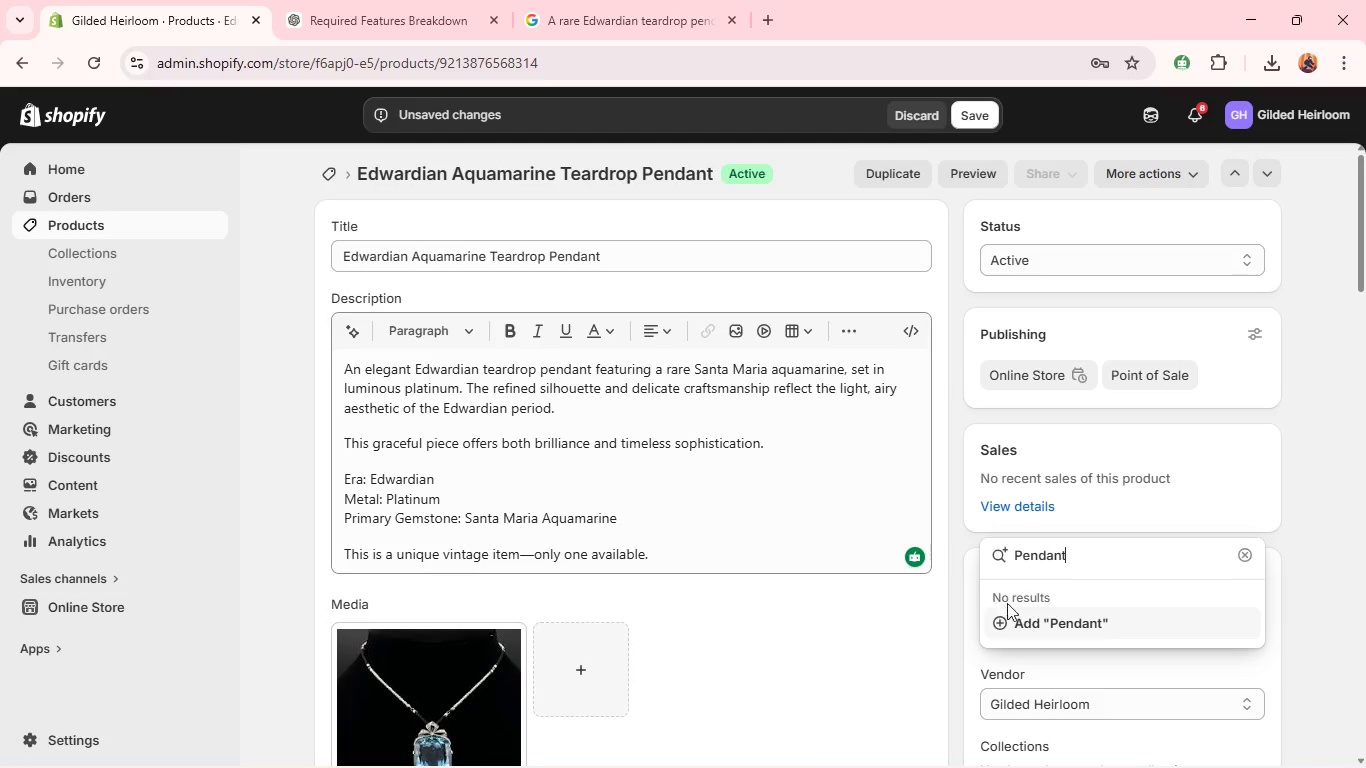 
wait(5.03)
 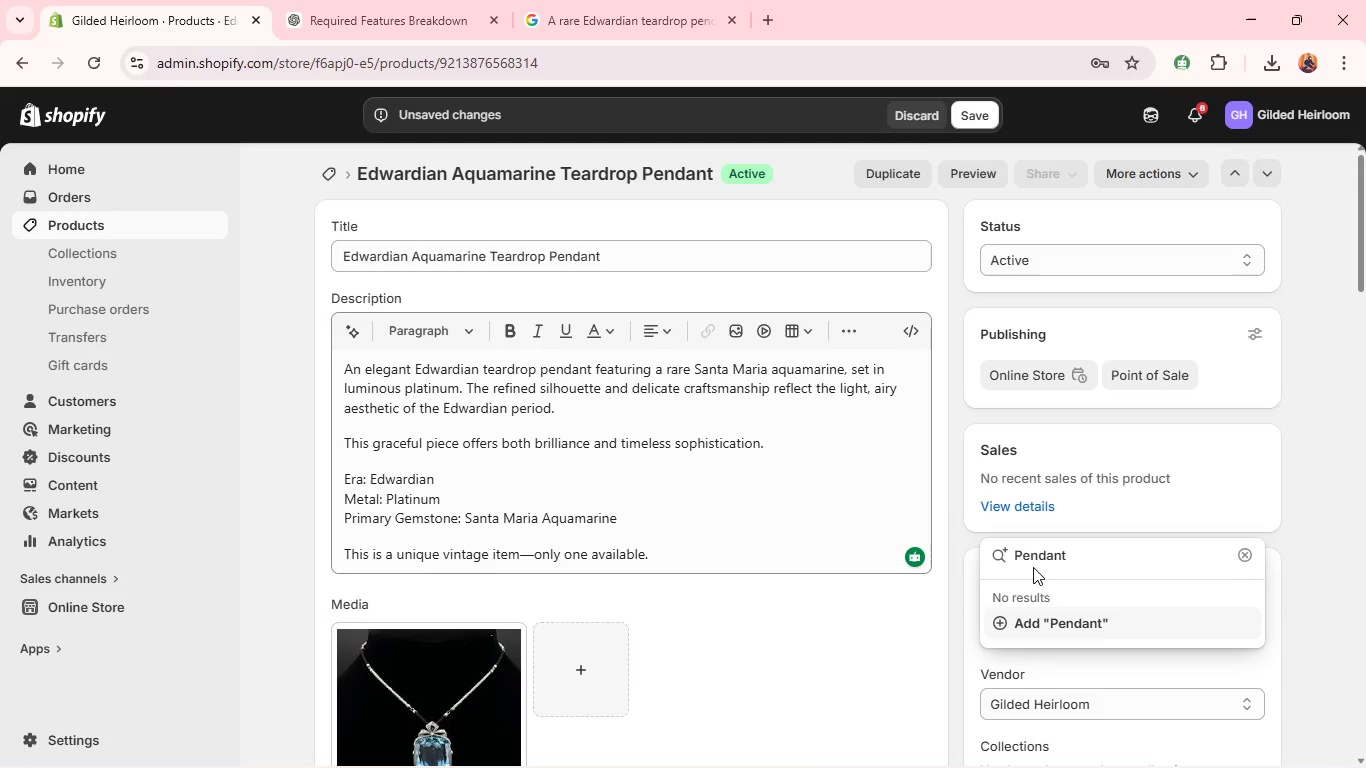 
left_click([1025, 625])
 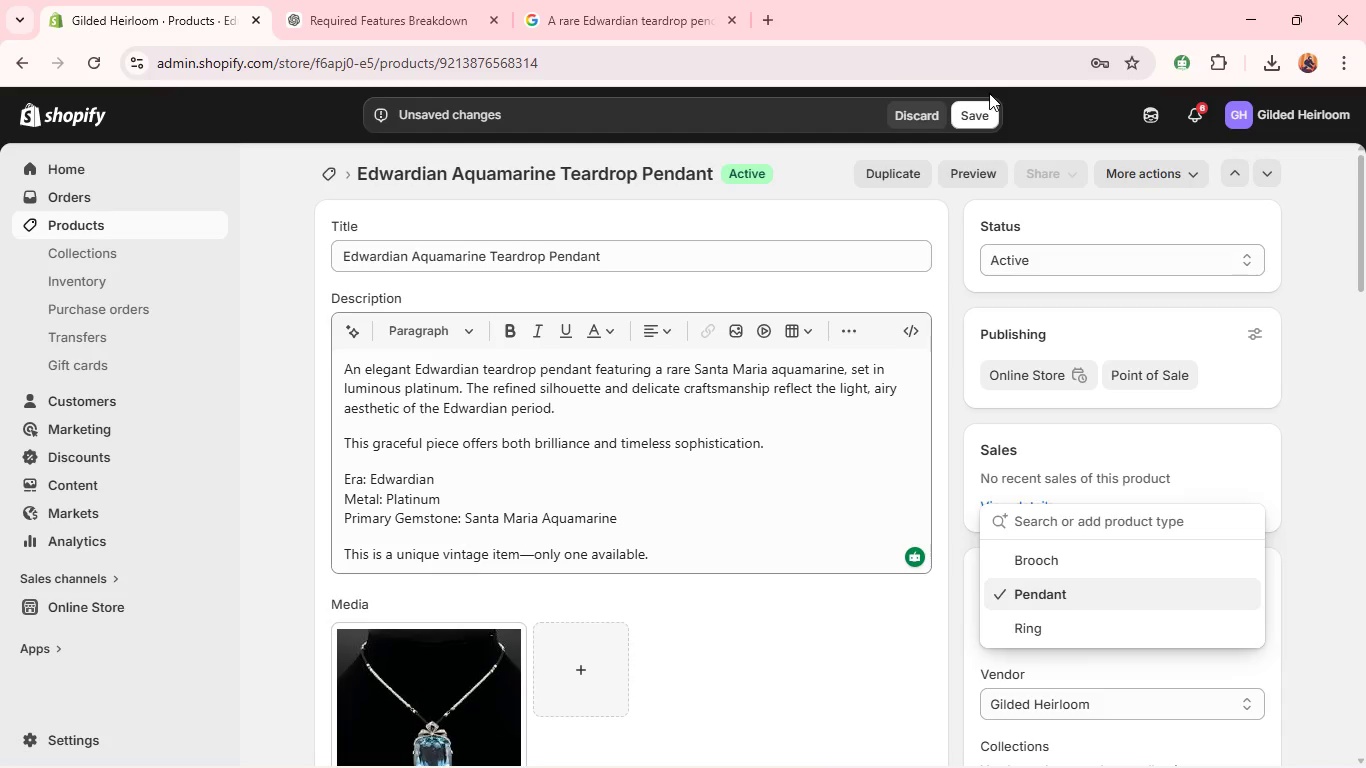 
left_click([989, 93])
 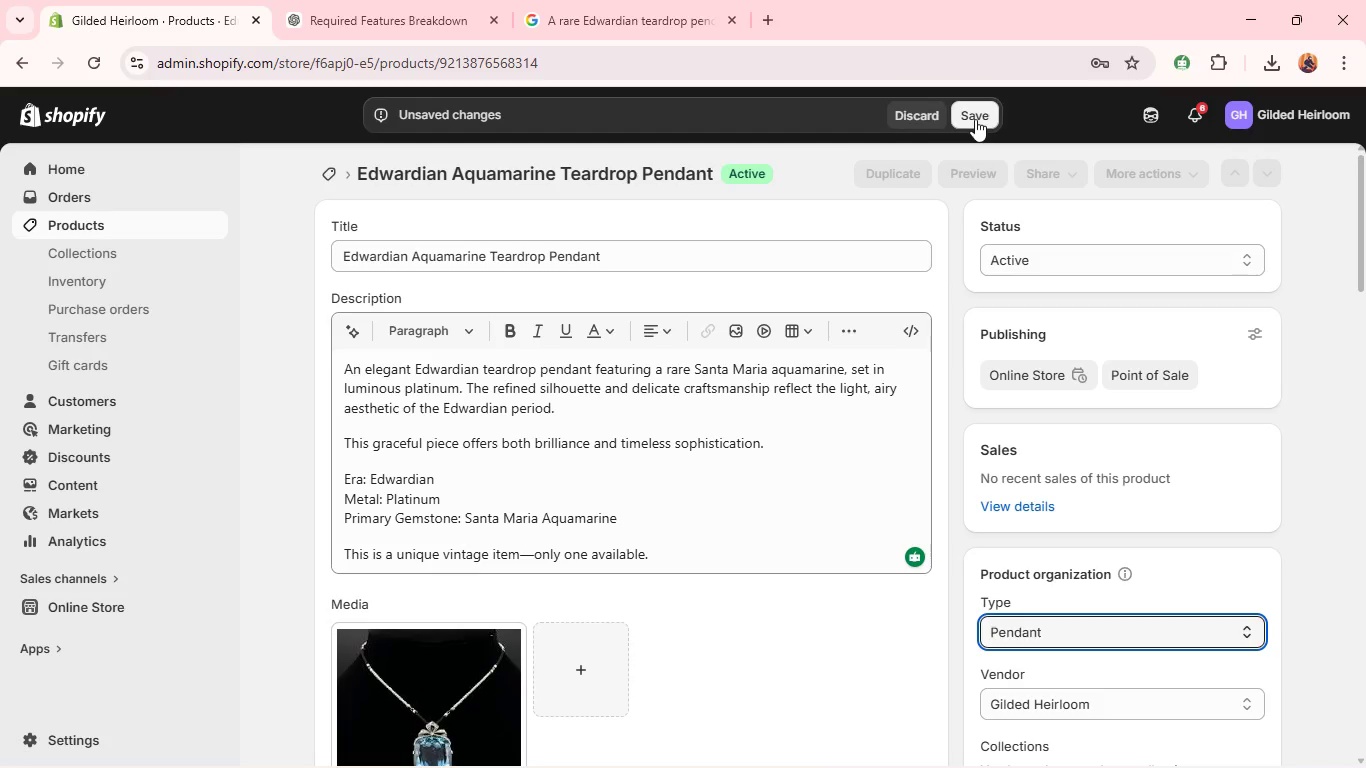 
left_click([975, 119])
 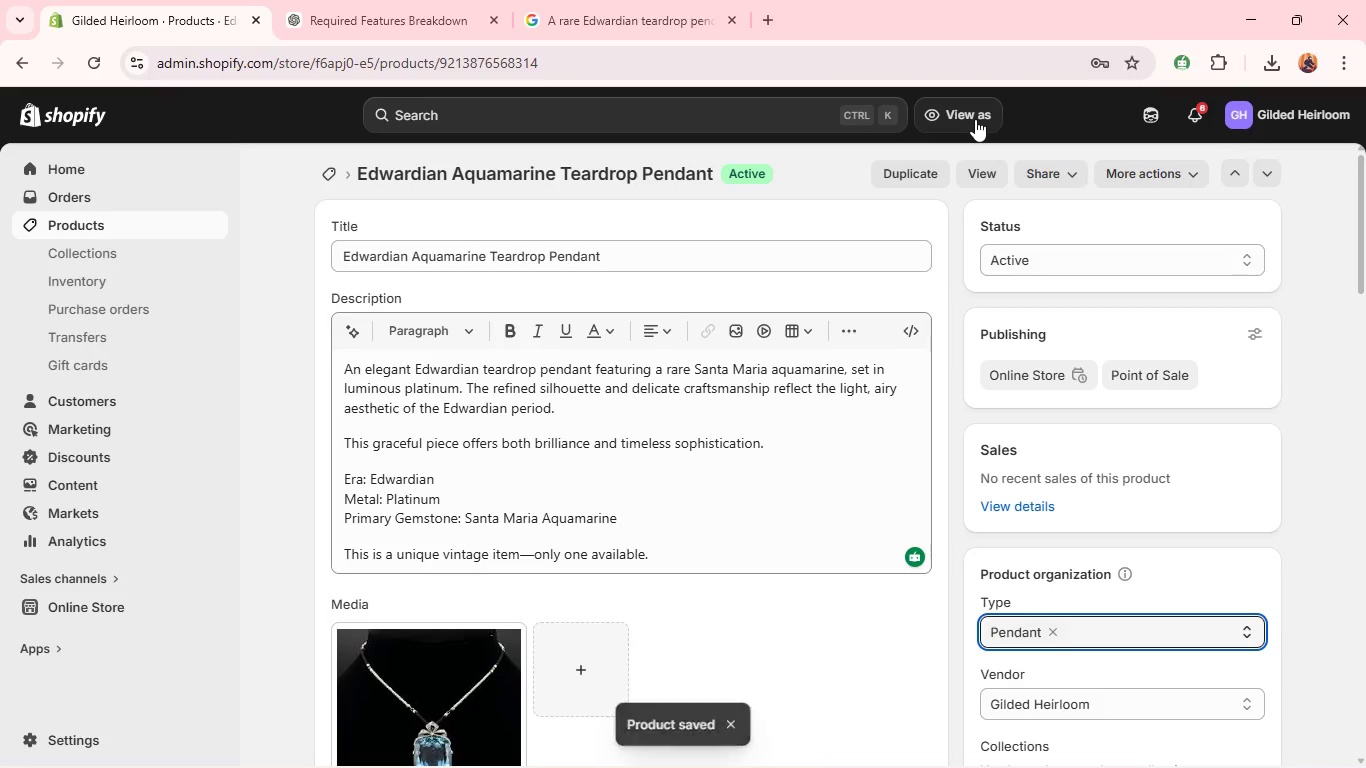 
wait(12.2)
 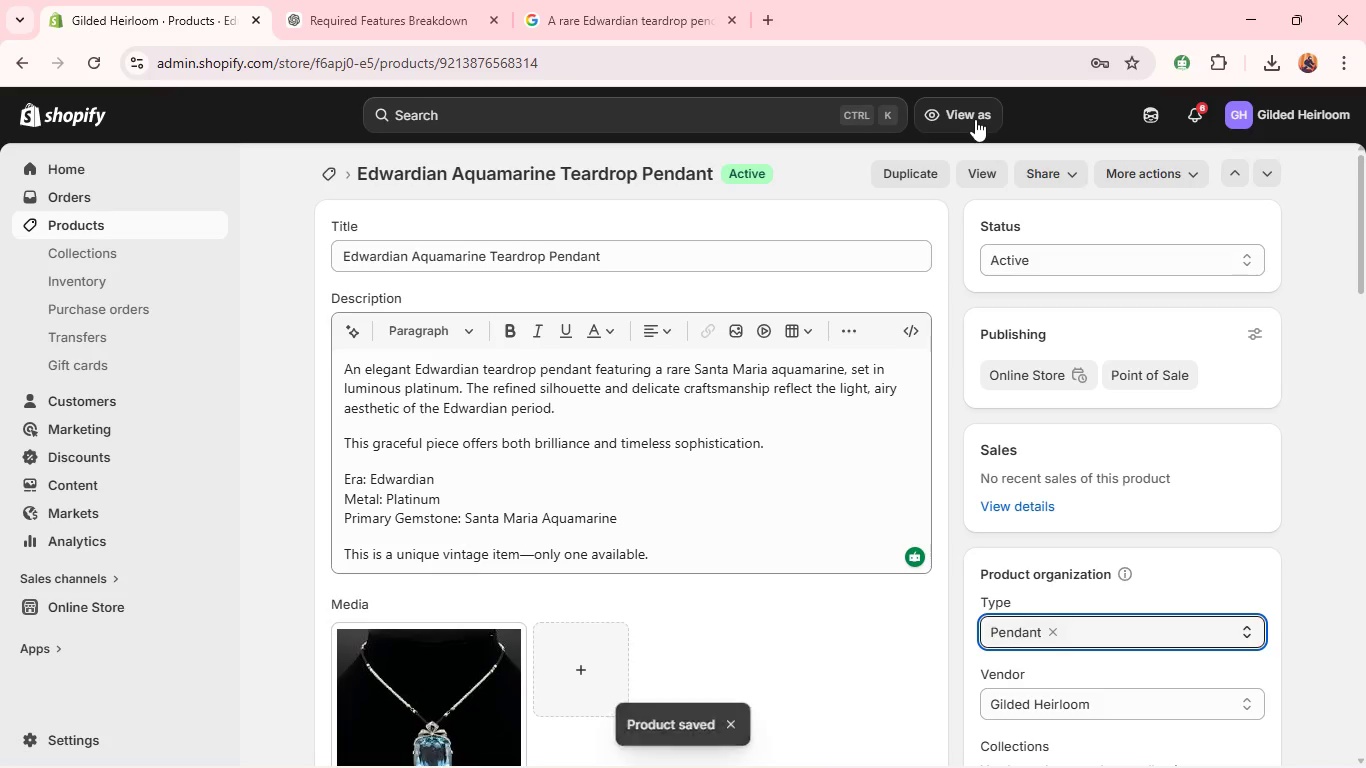 
left_click([78, 230])
 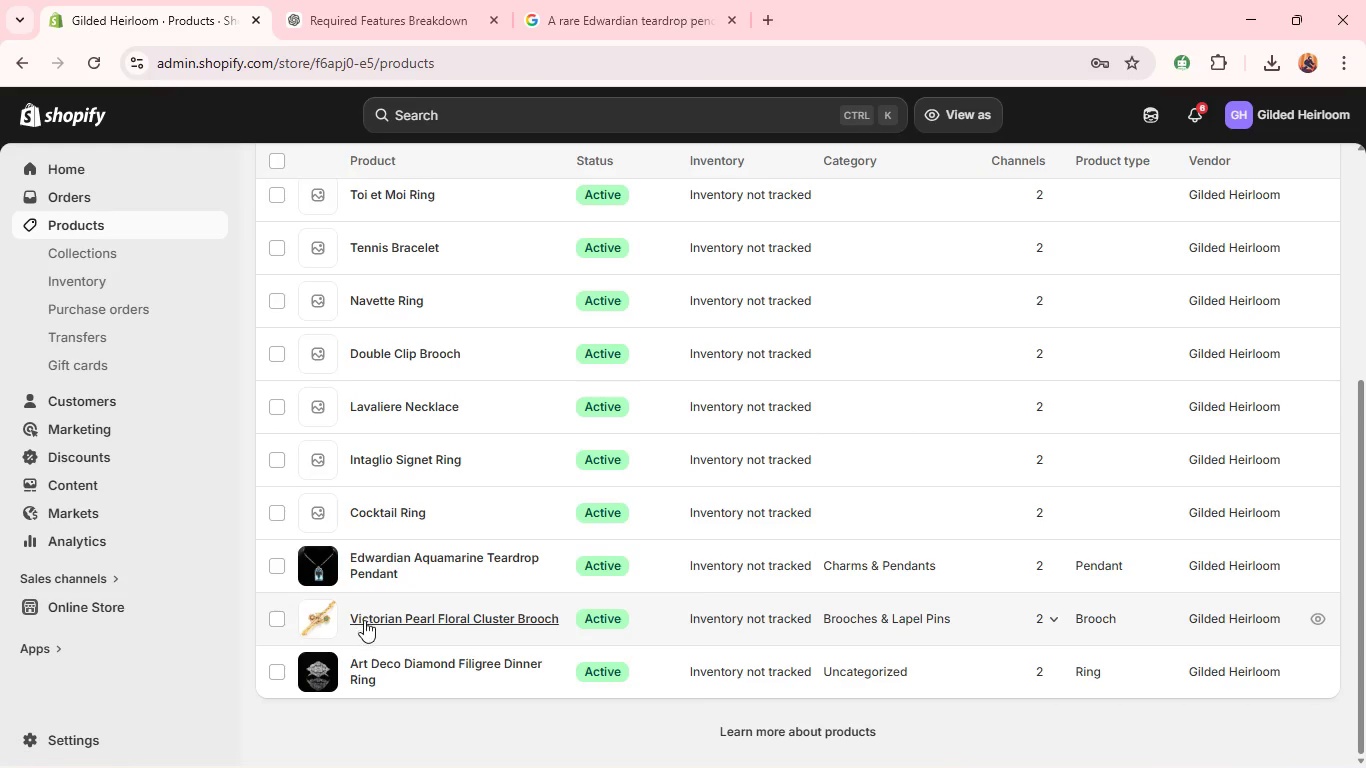 
left_click([365, 620])
 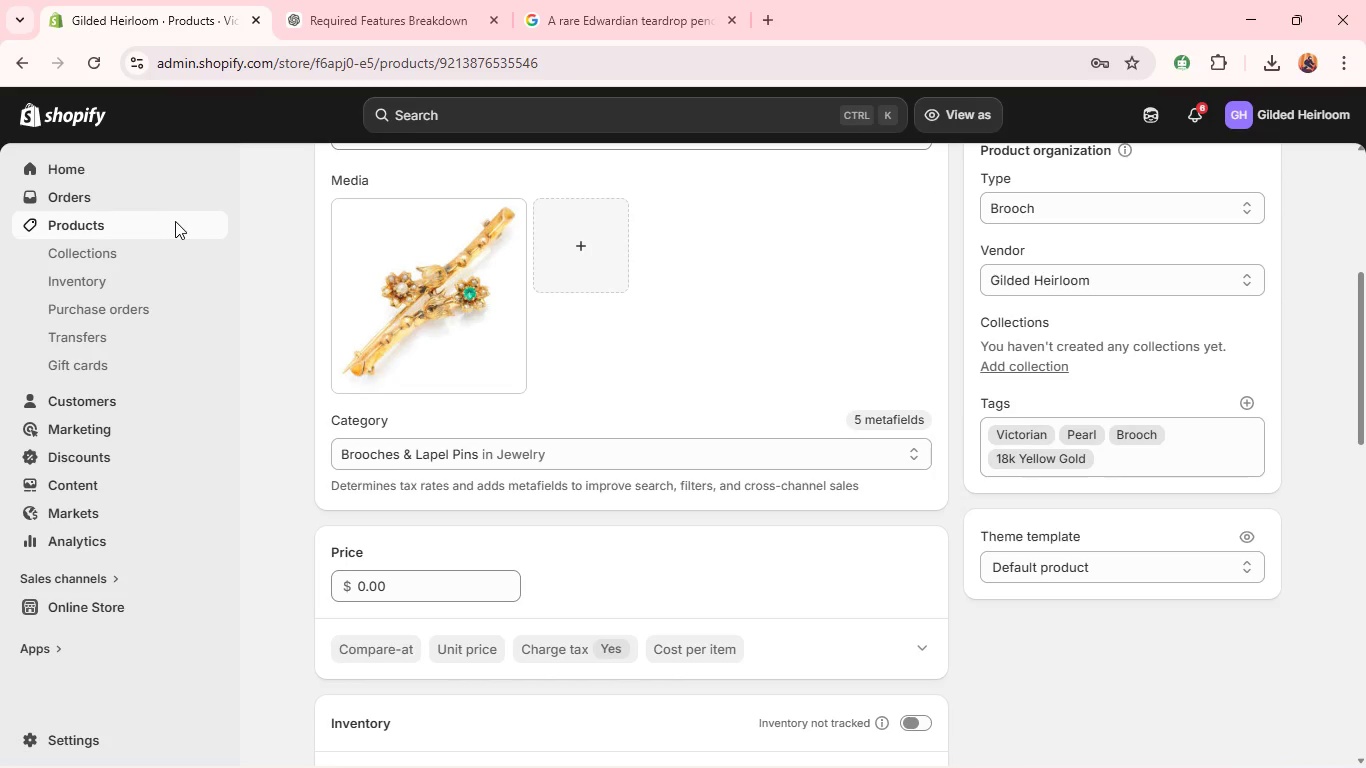 
left_click([175, 220])
 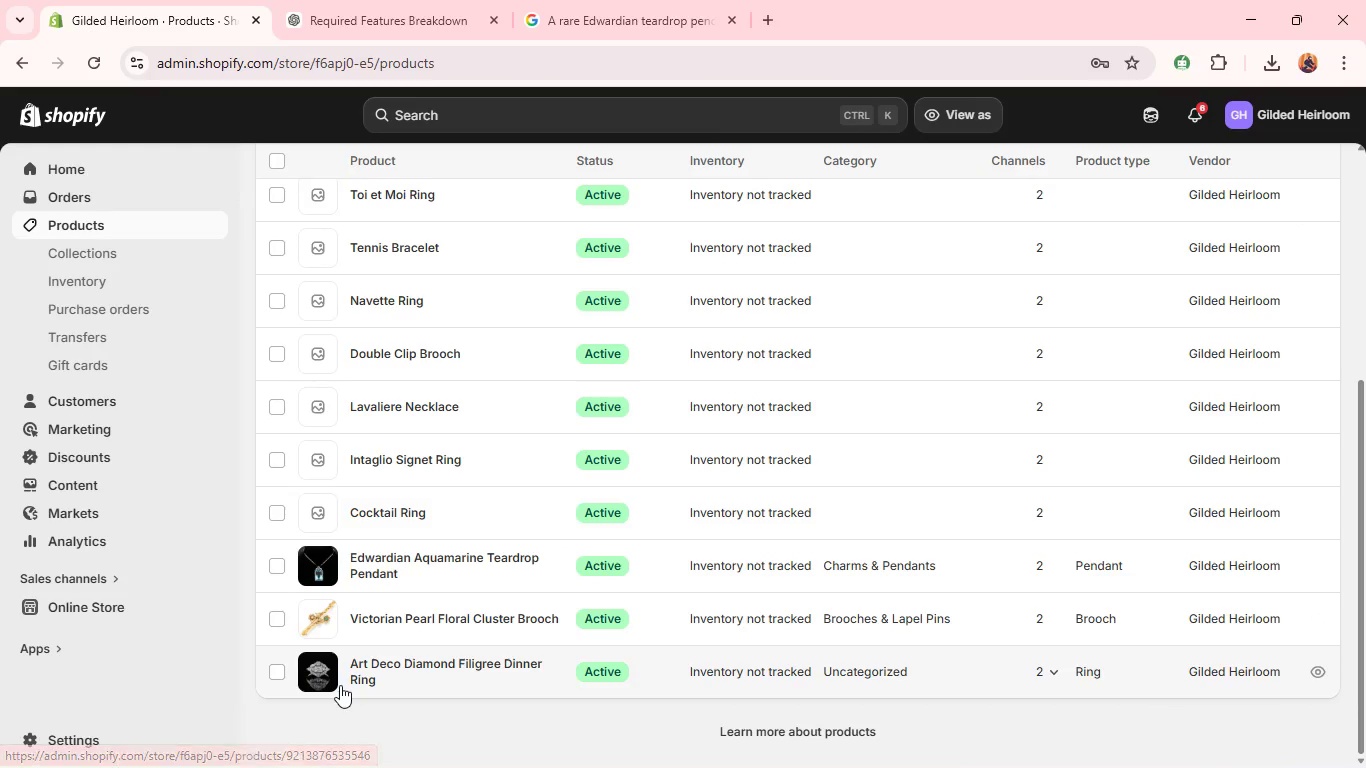 
left_click([351, 671])
 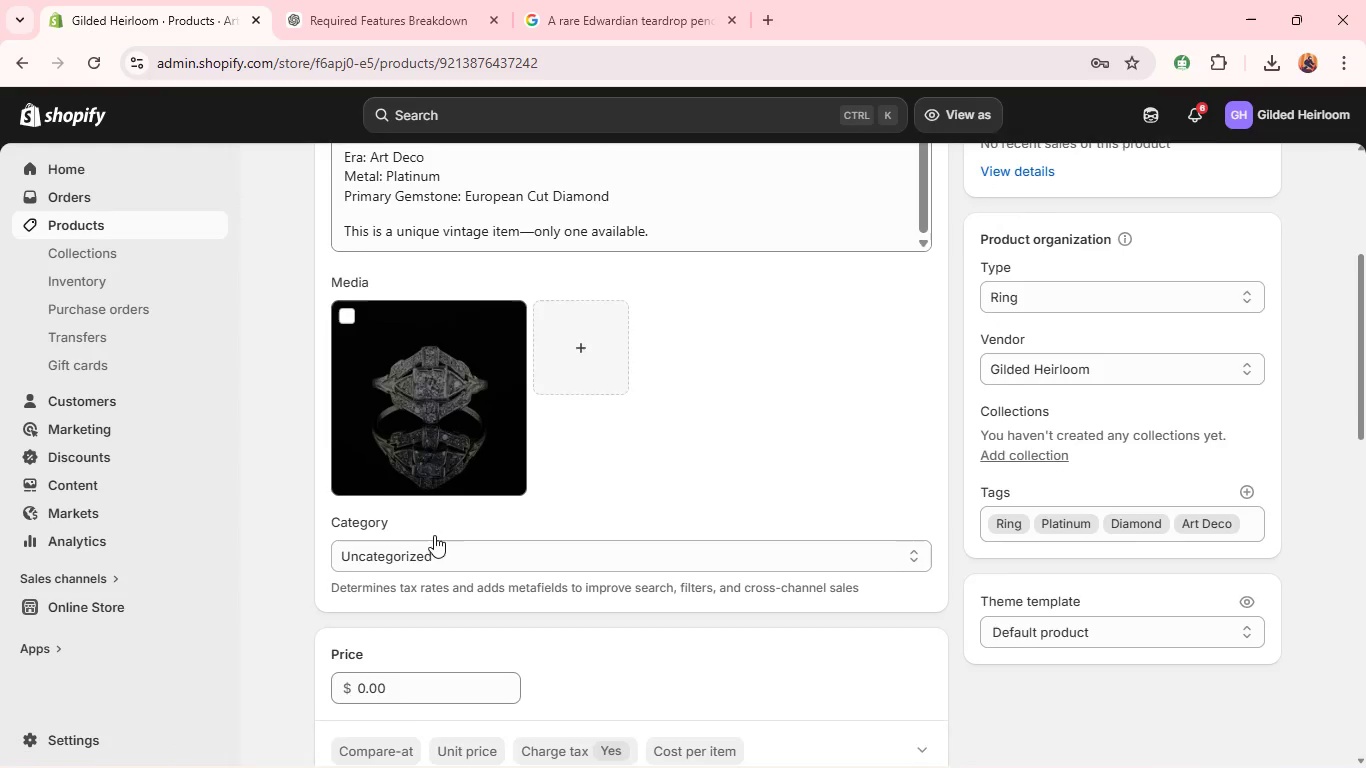 
left_click([434, 535])
 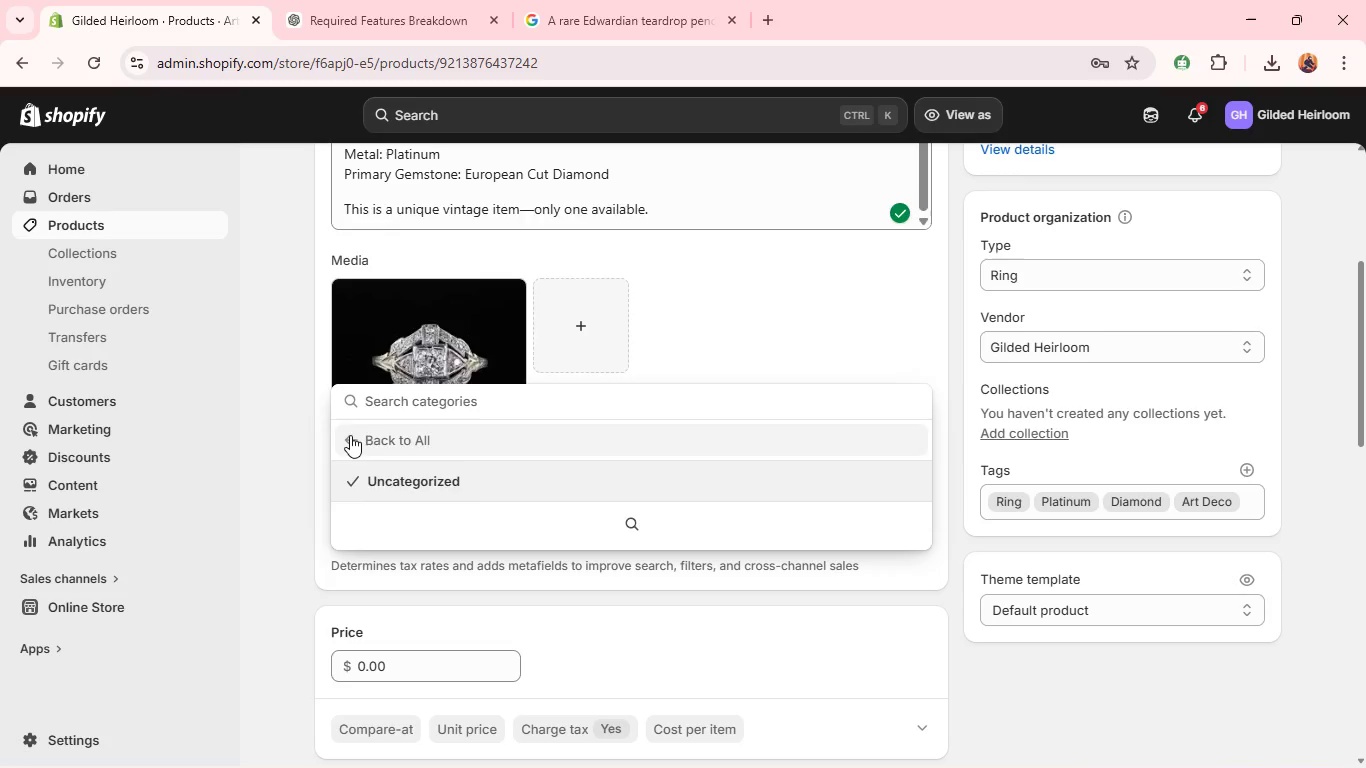 
left_click([350, 435])
 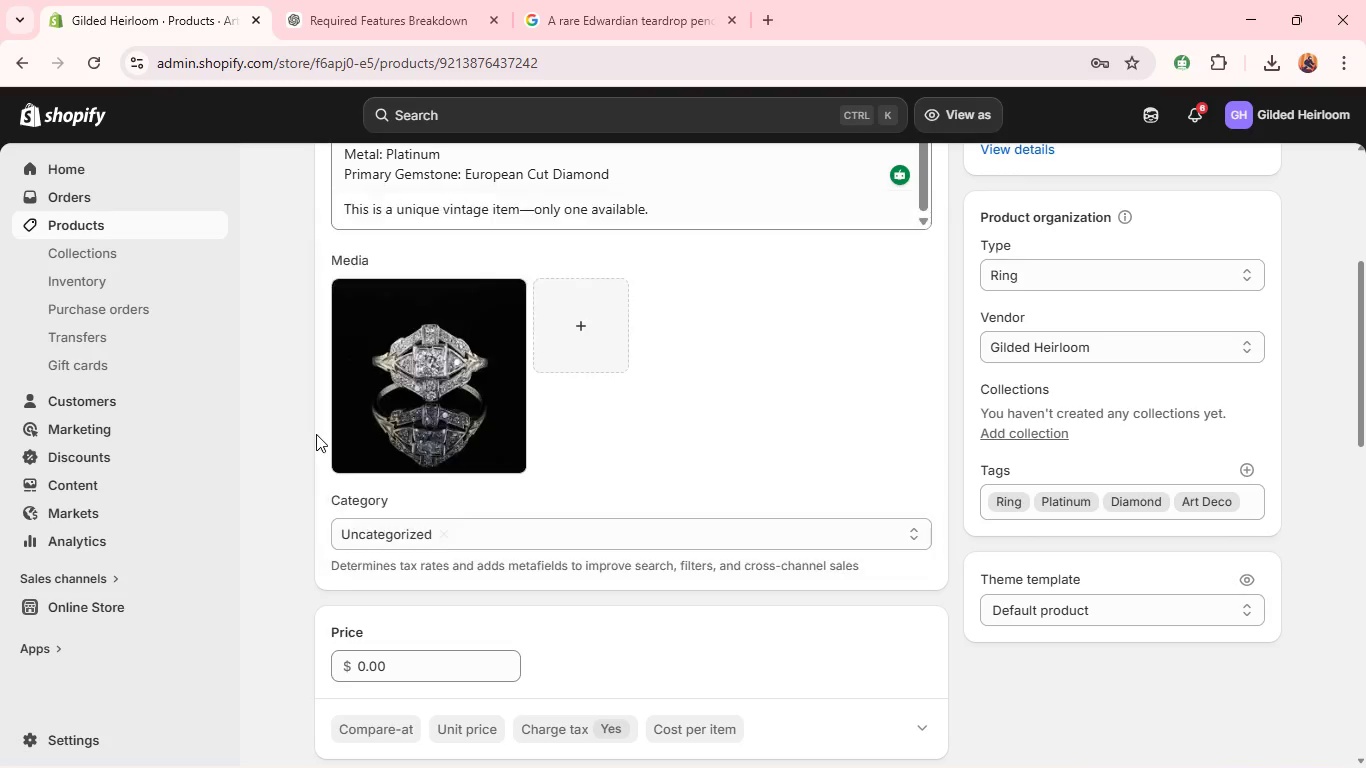 
left_click([316, 434])
 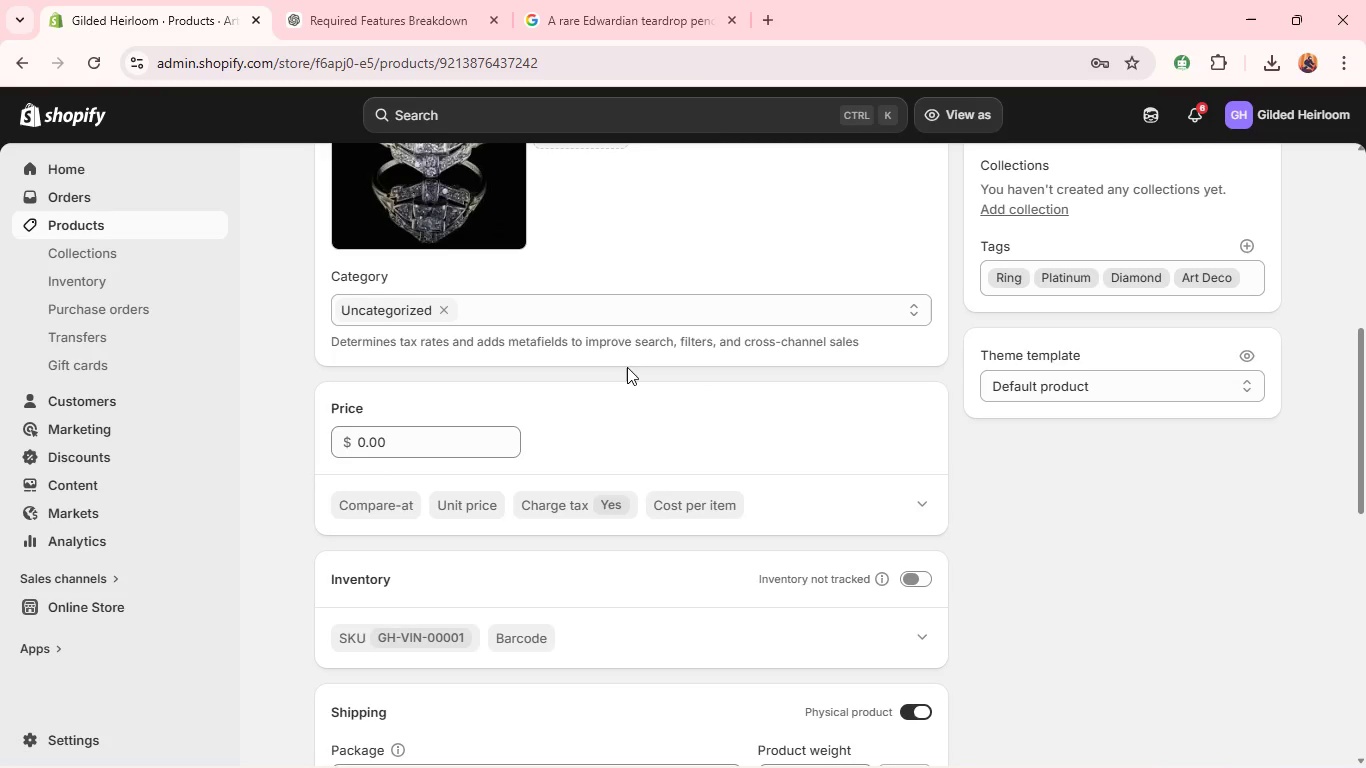 
mouse_move([633, 360])
 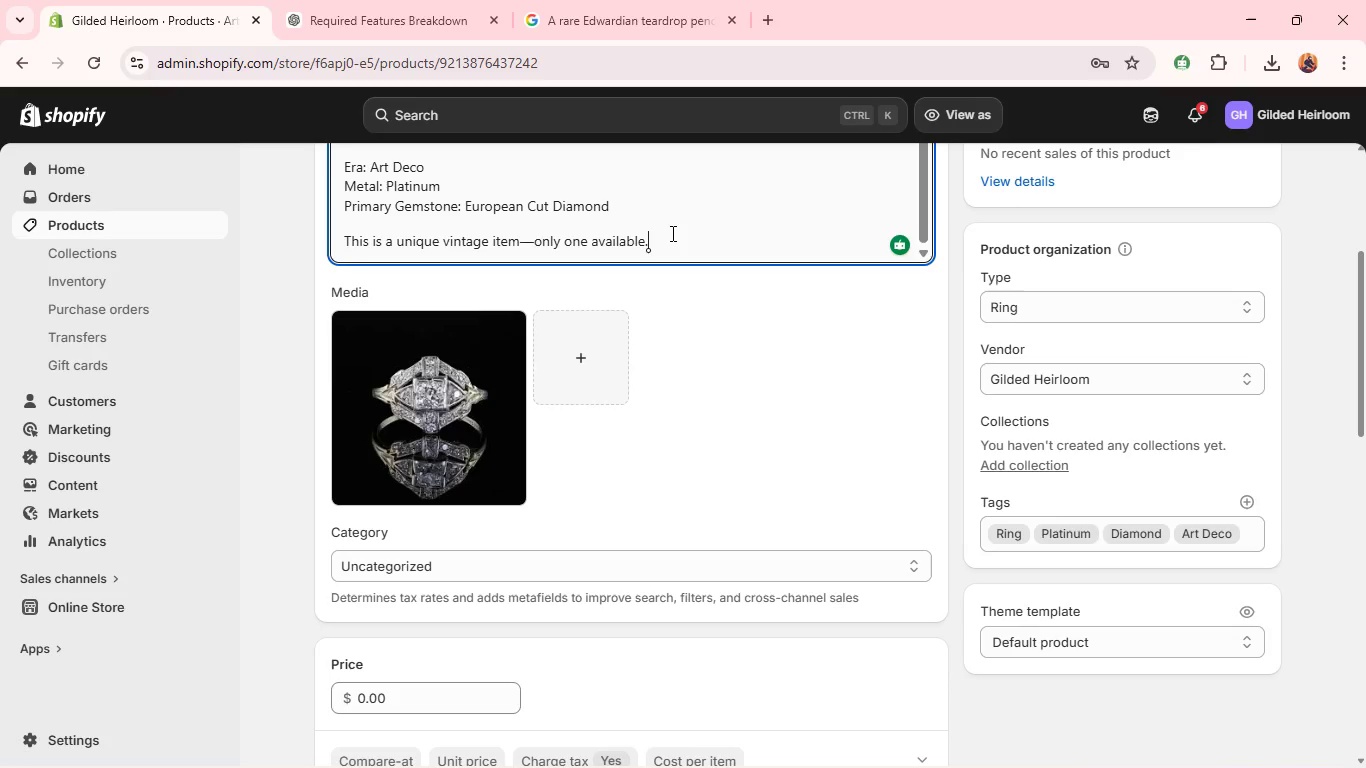 
left_click([671, 233])
 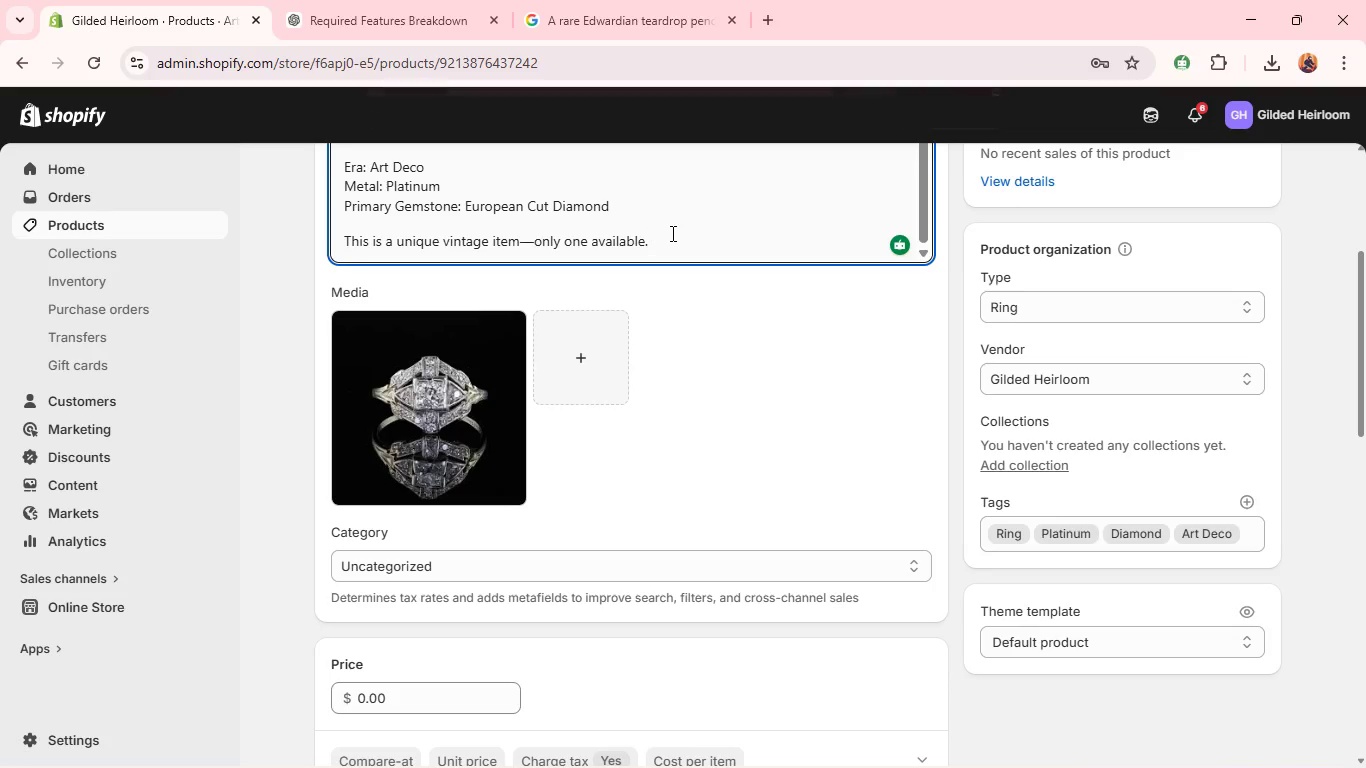 
key(Space)
 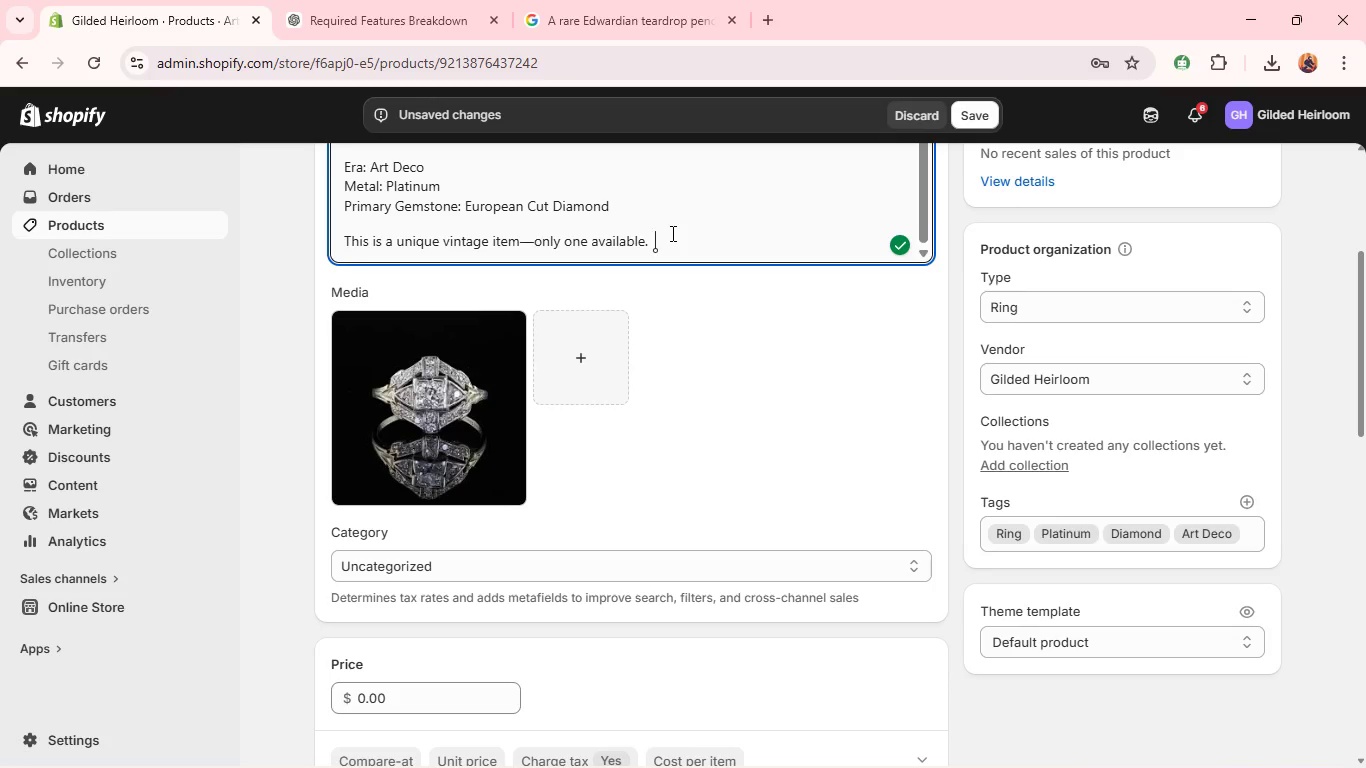 
key(Space)
 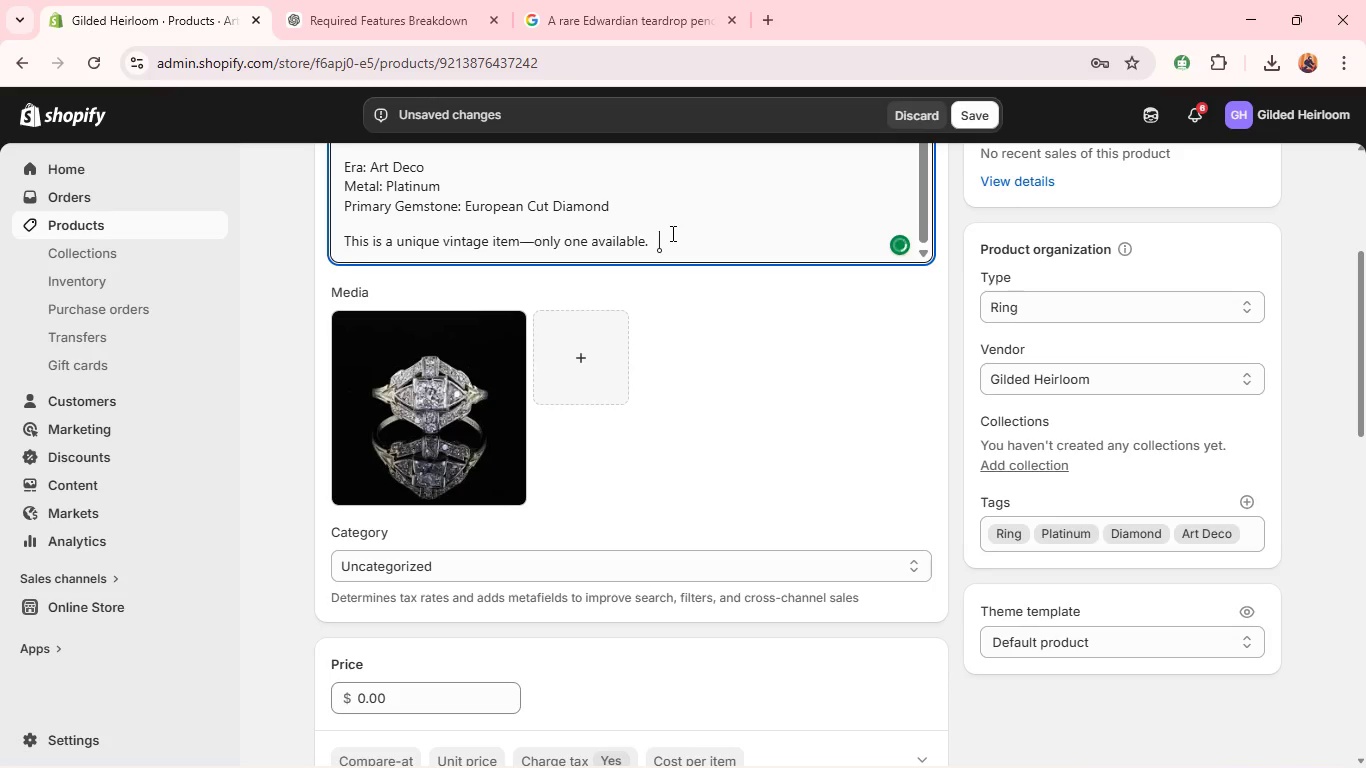 
key(Space)
 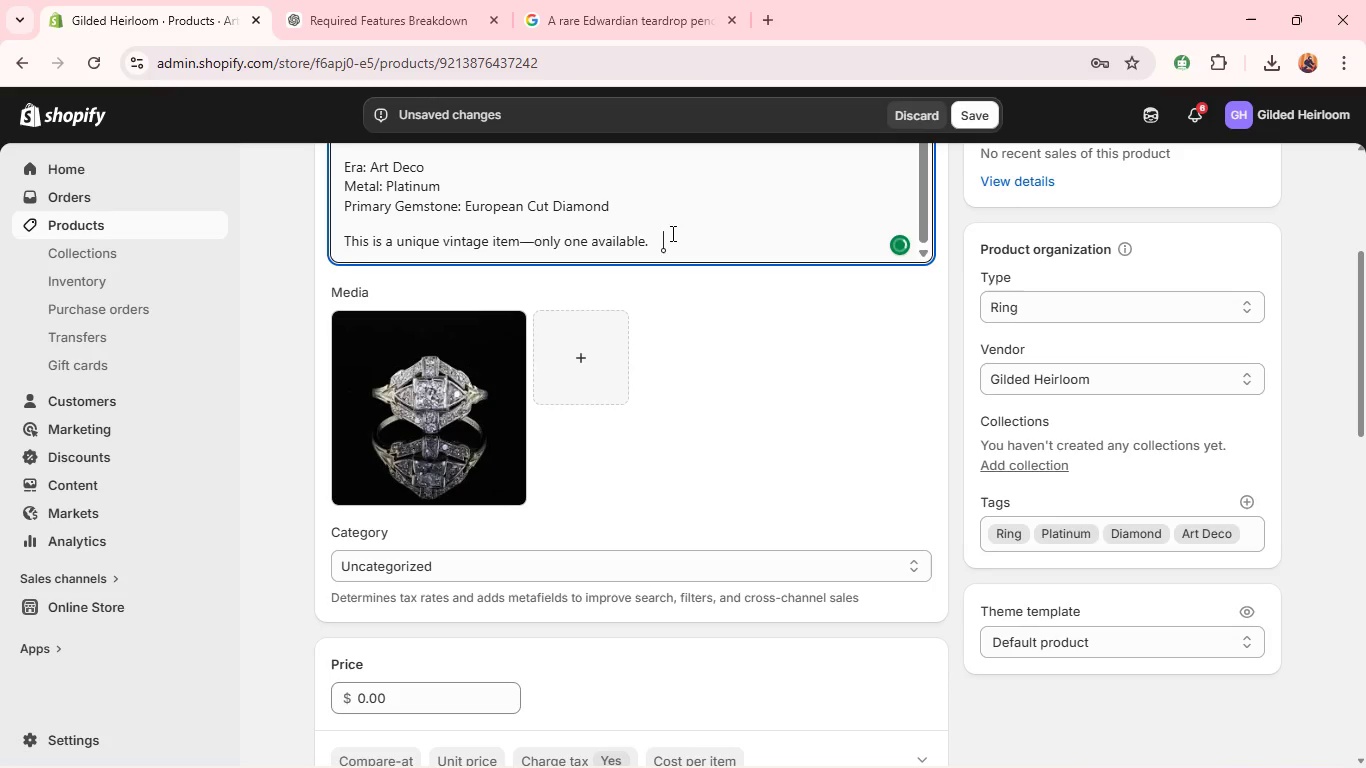 
key(Space)
 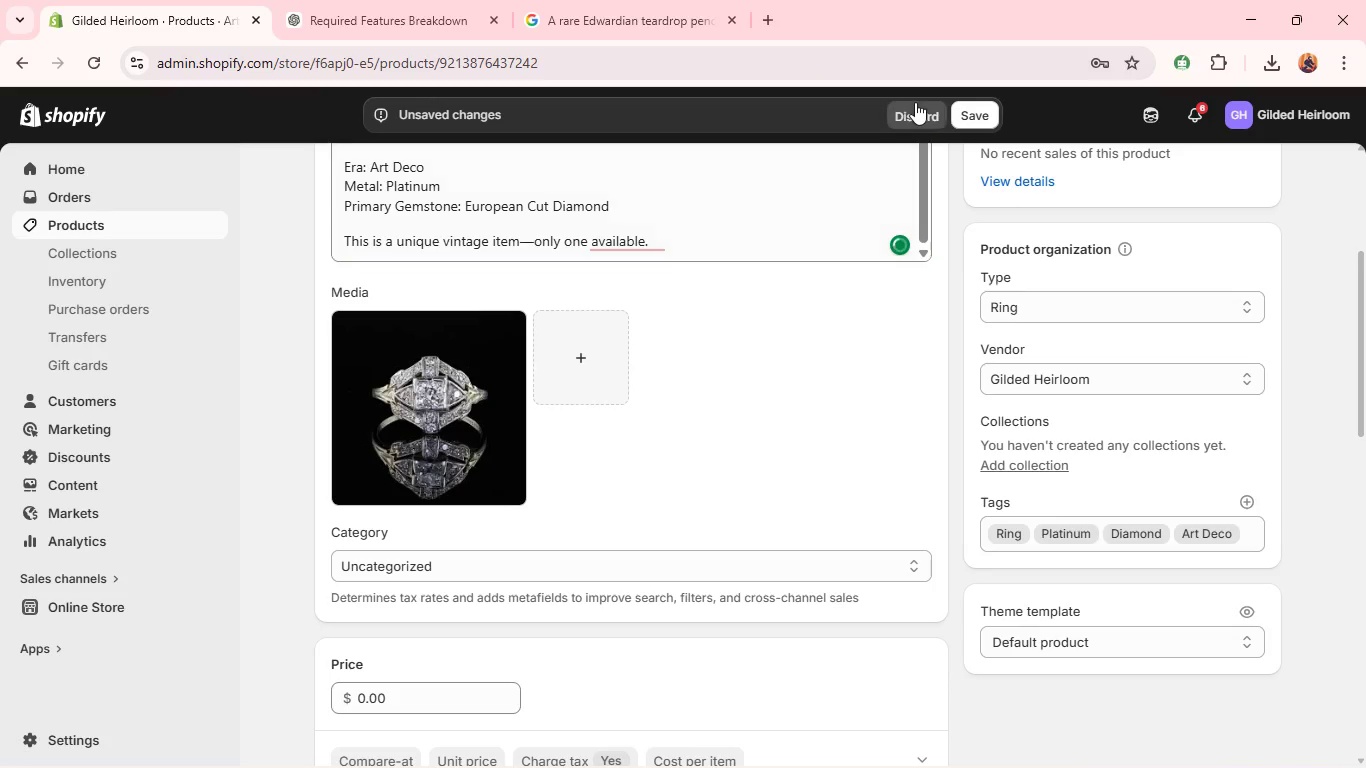 
left_click([915, 102])
 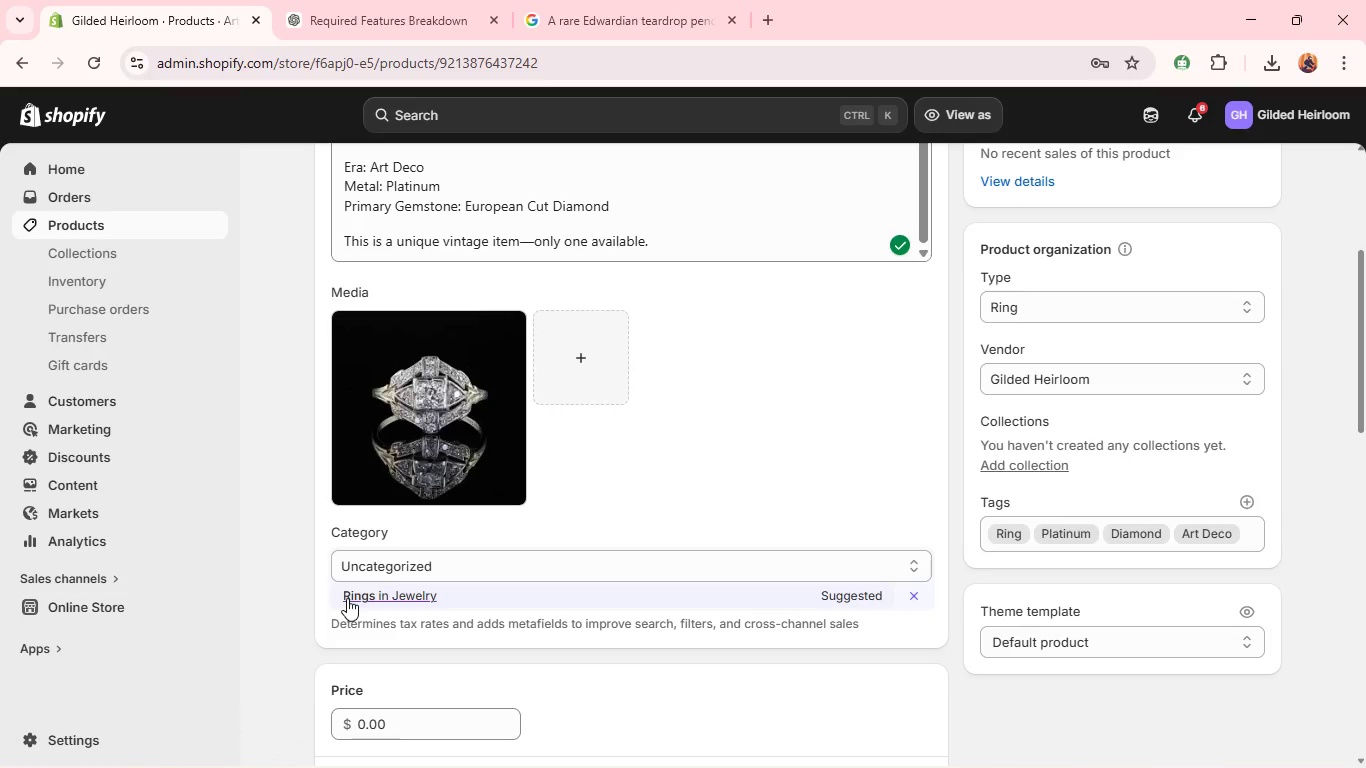 
left_click([344, 596])
 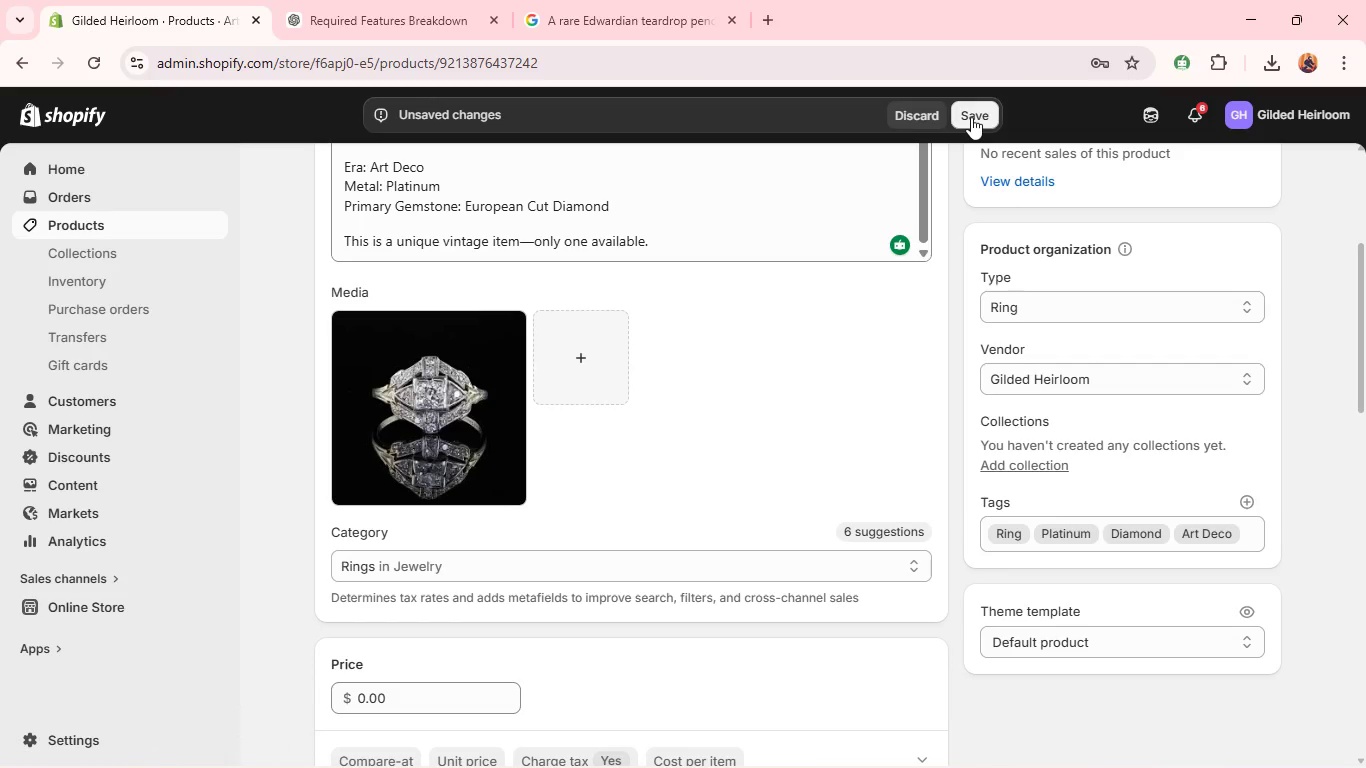 
left_click([971, 117])
 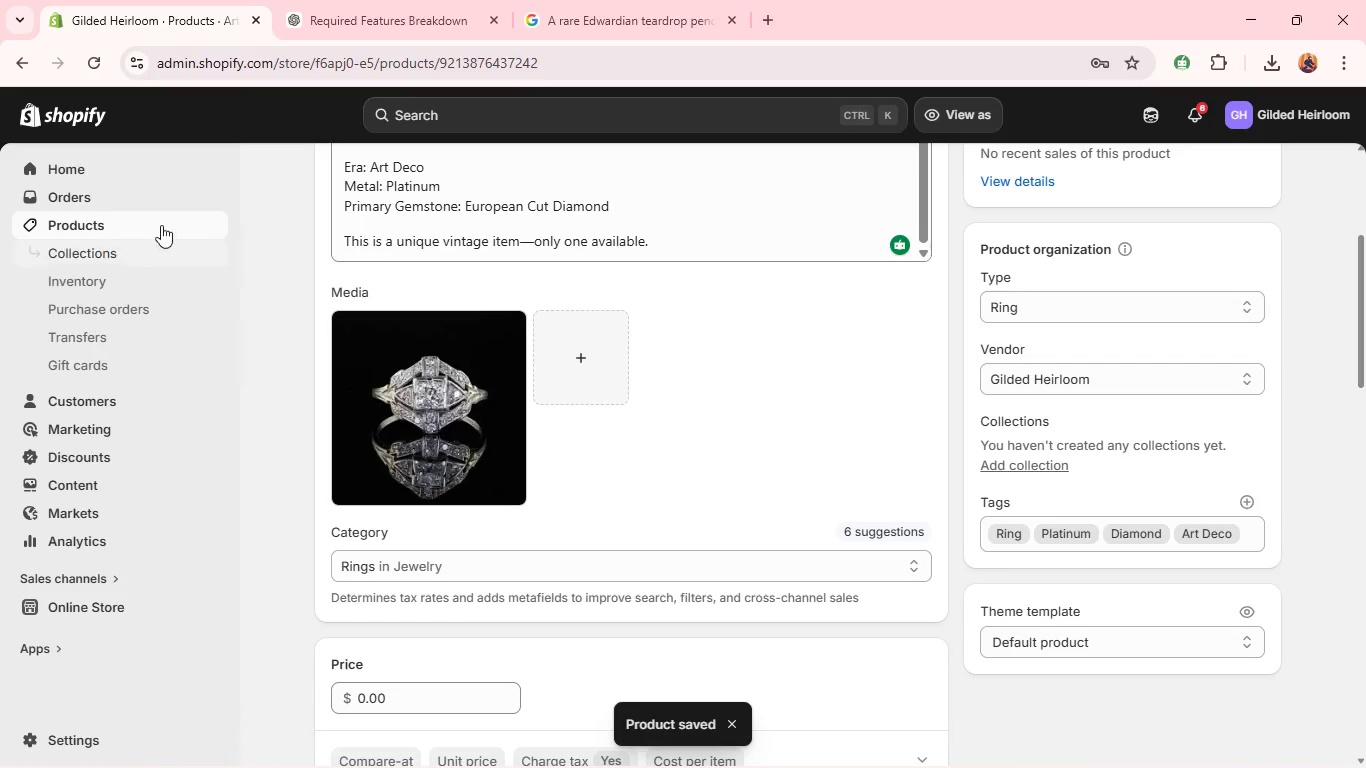 
wait(6.09)
 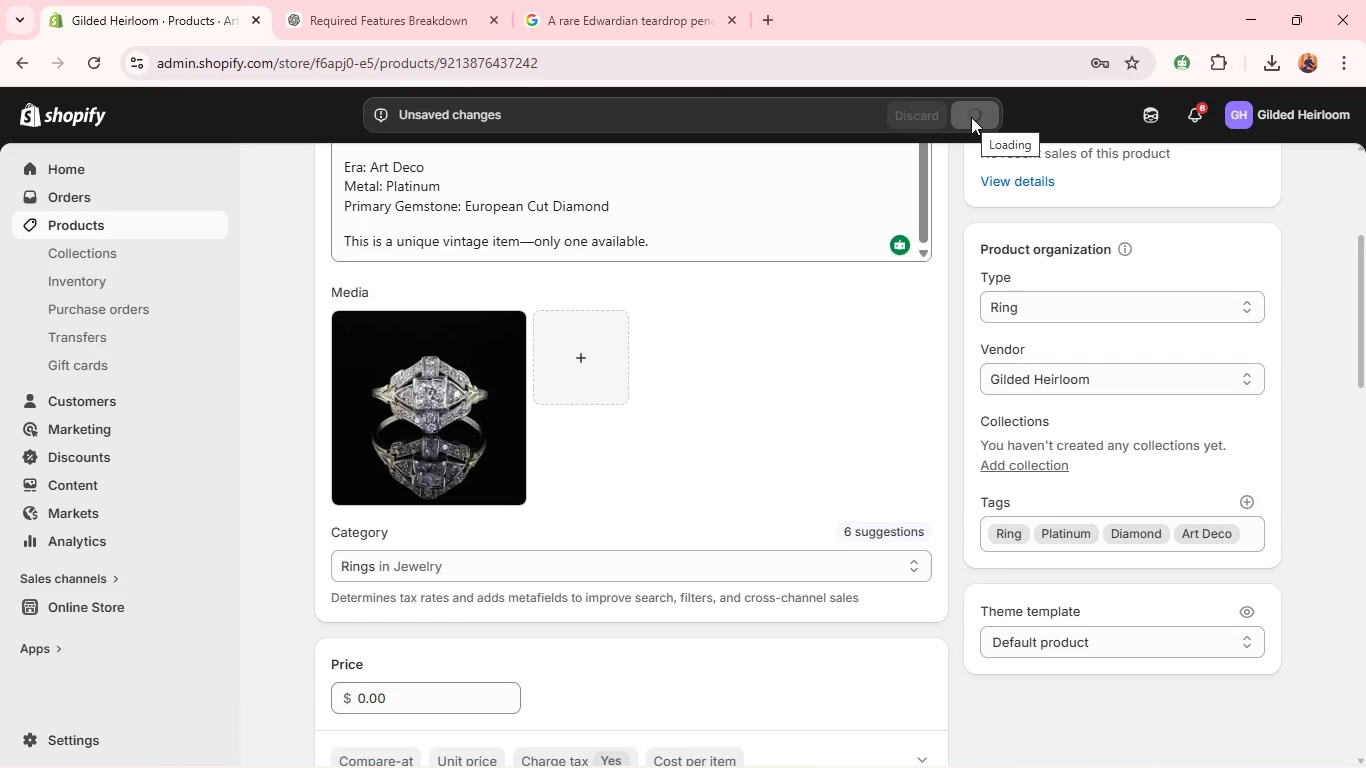 
left_click([155, 221])
 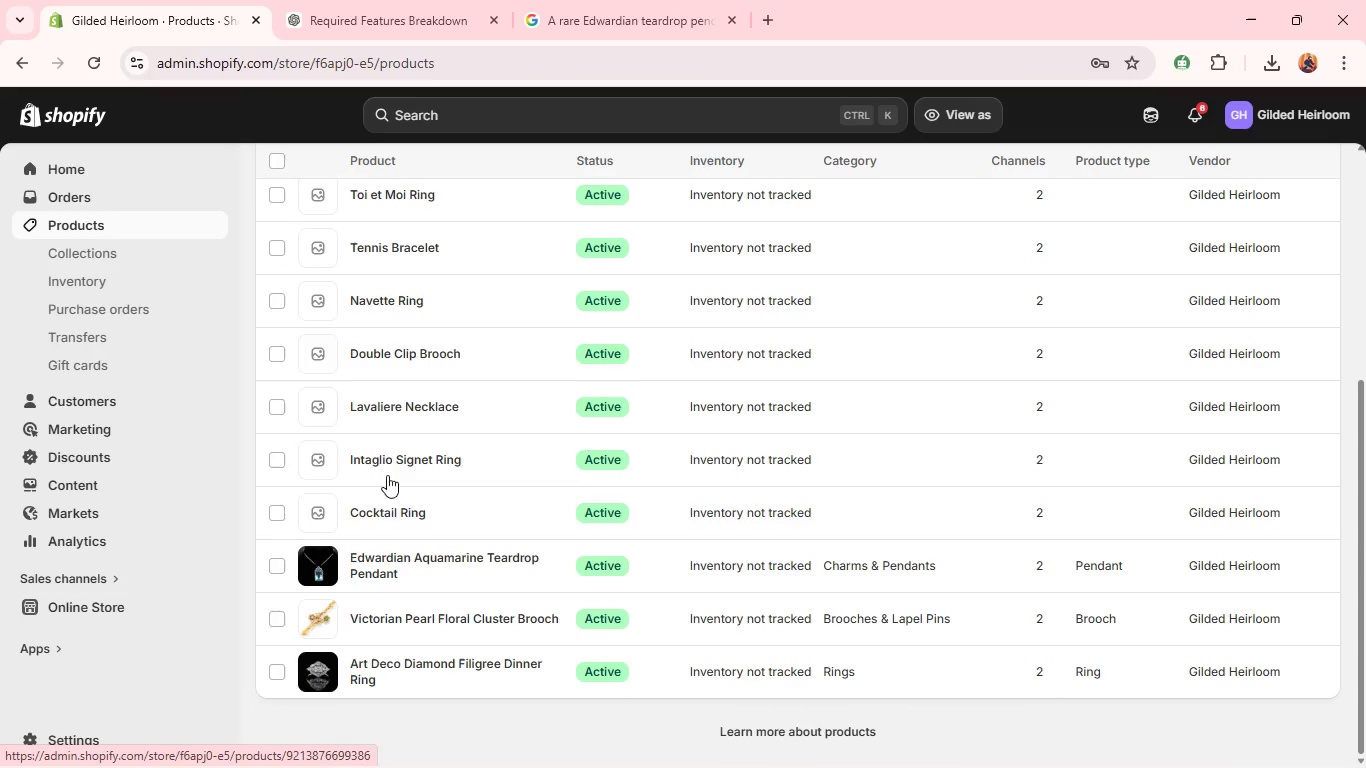 
wait(5.27)
 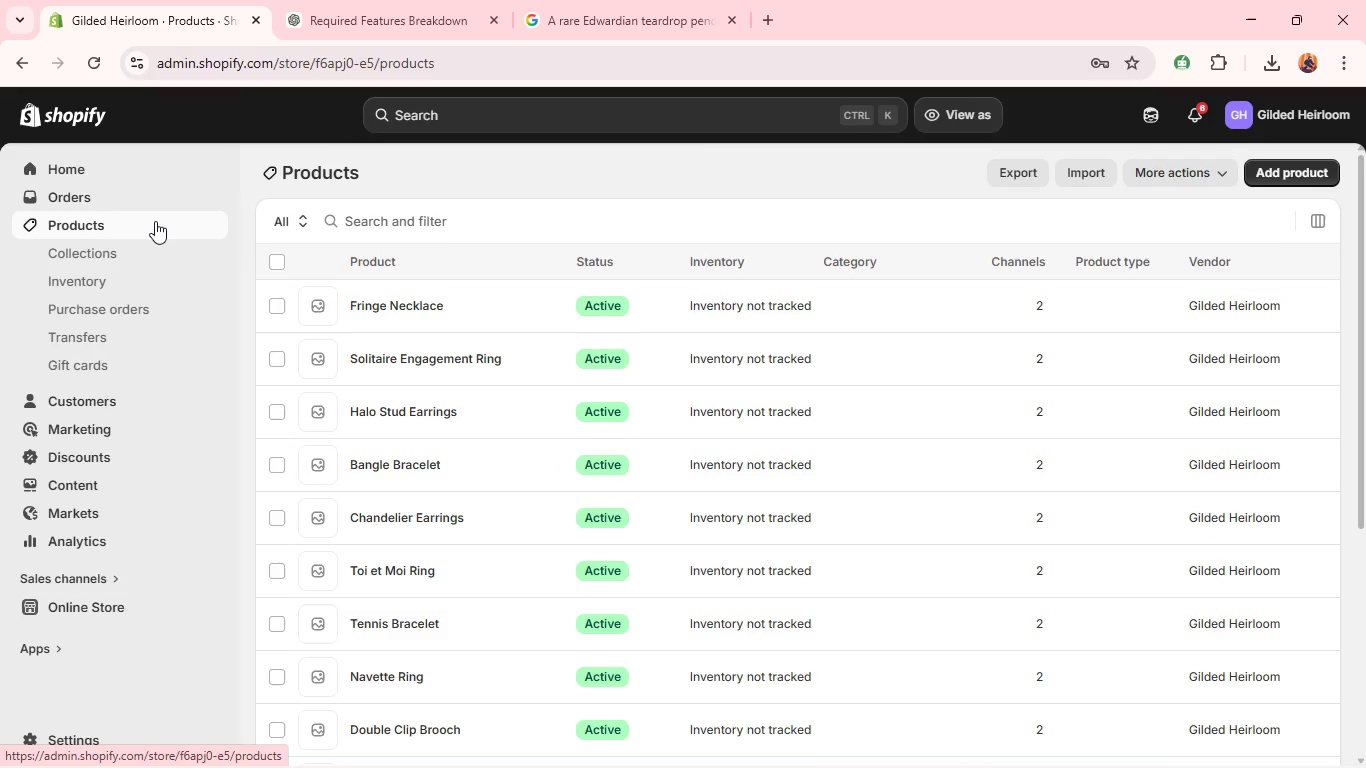 
left_click([373, 503])
 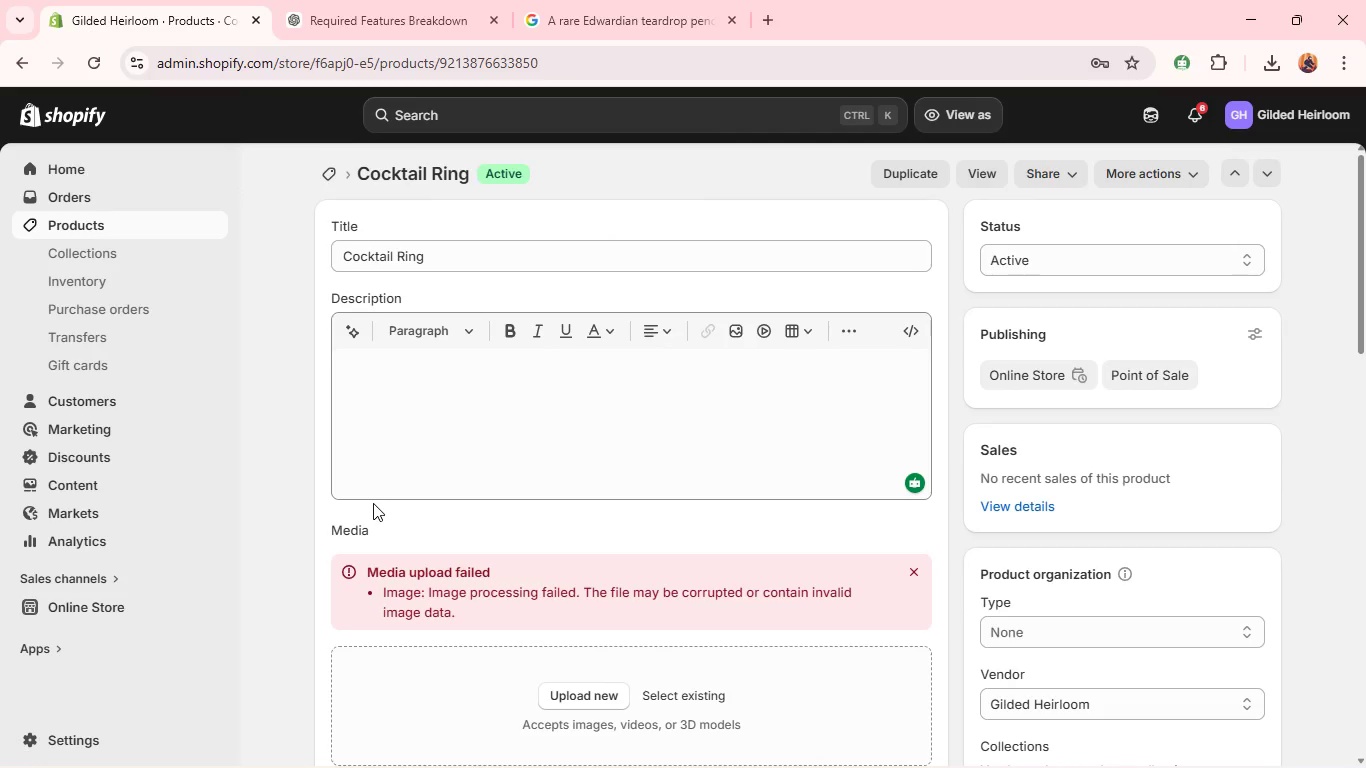 
wait(12.11)
 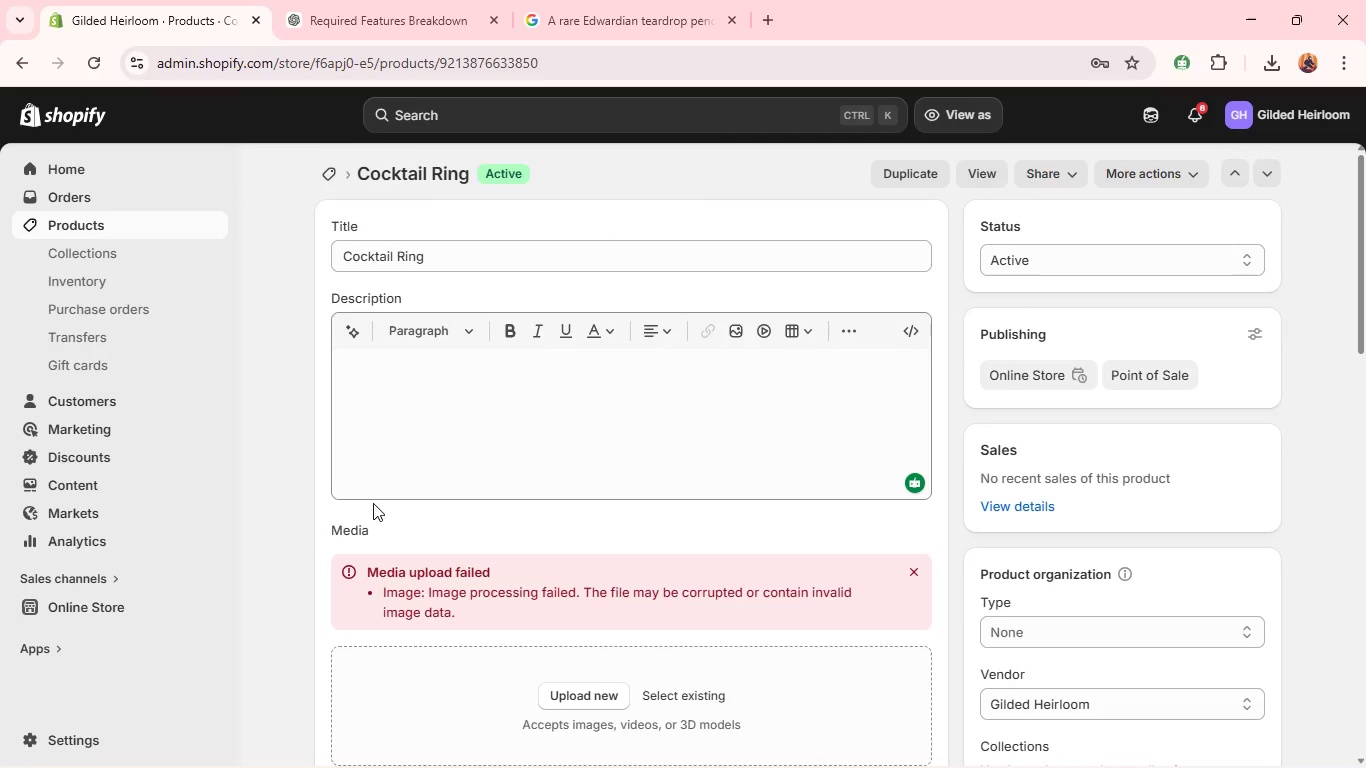 
key(Alt+Tab)